 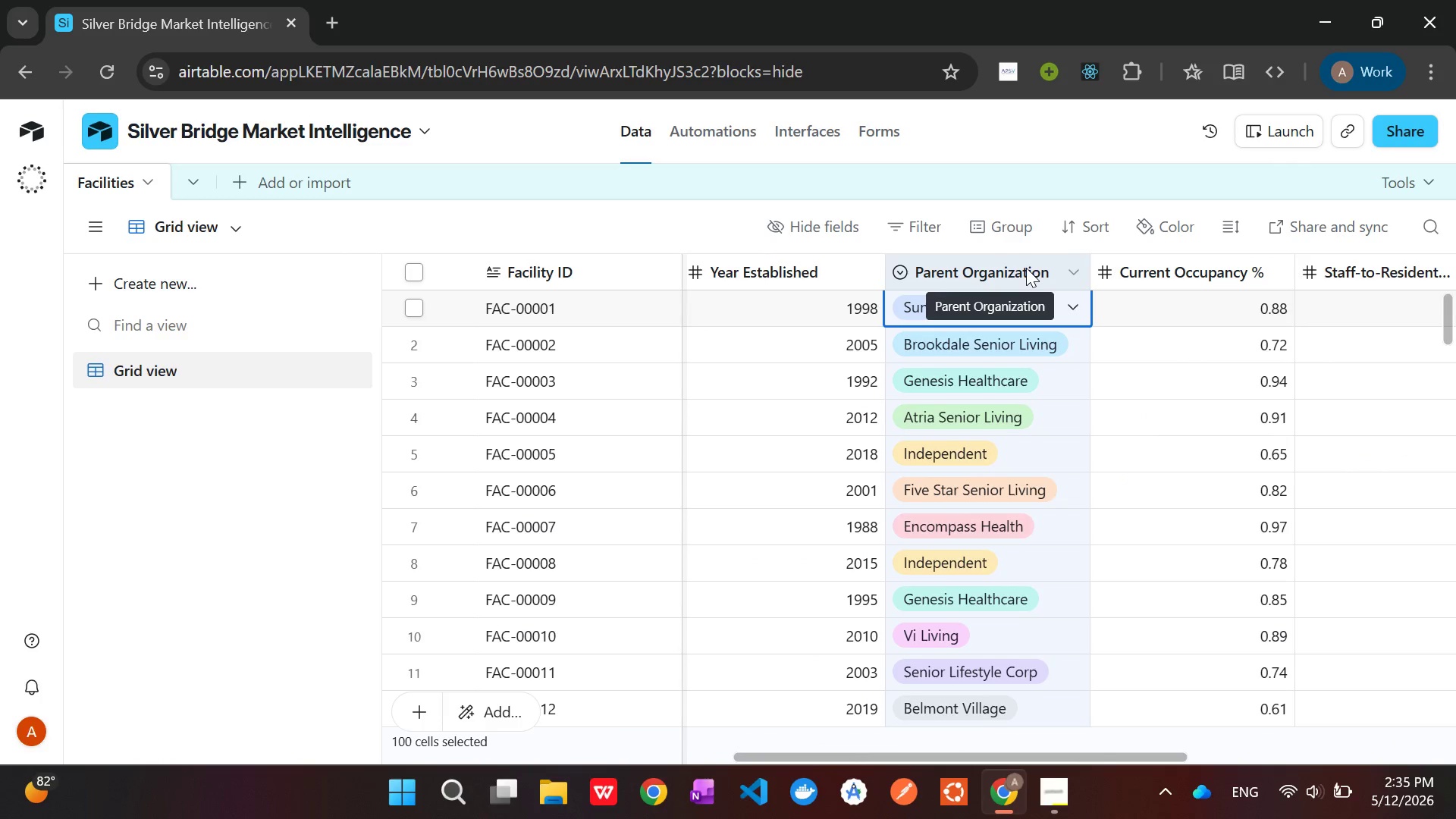 
right_click([1026, 268])
 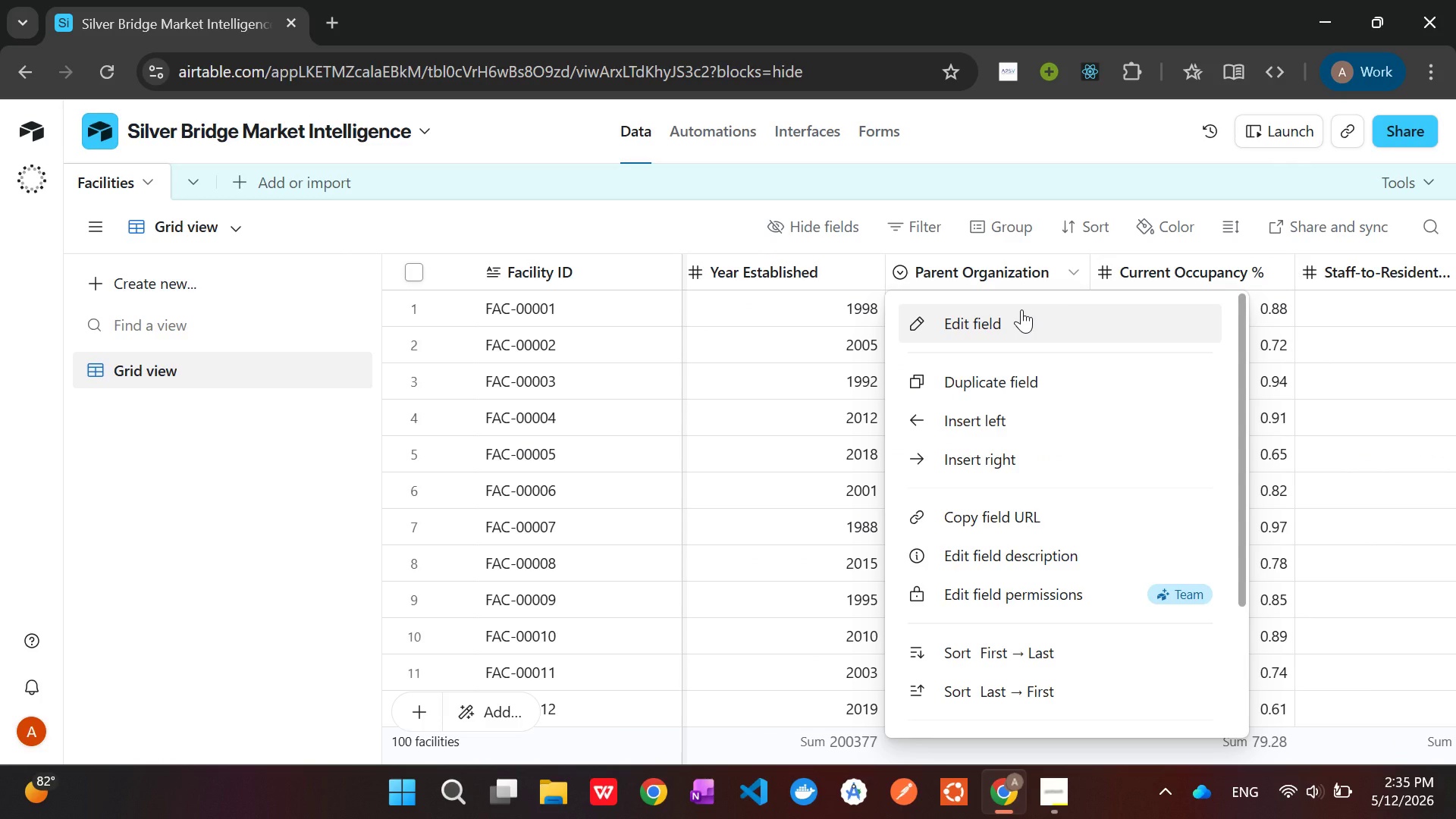 
left_click([1021, 309])
 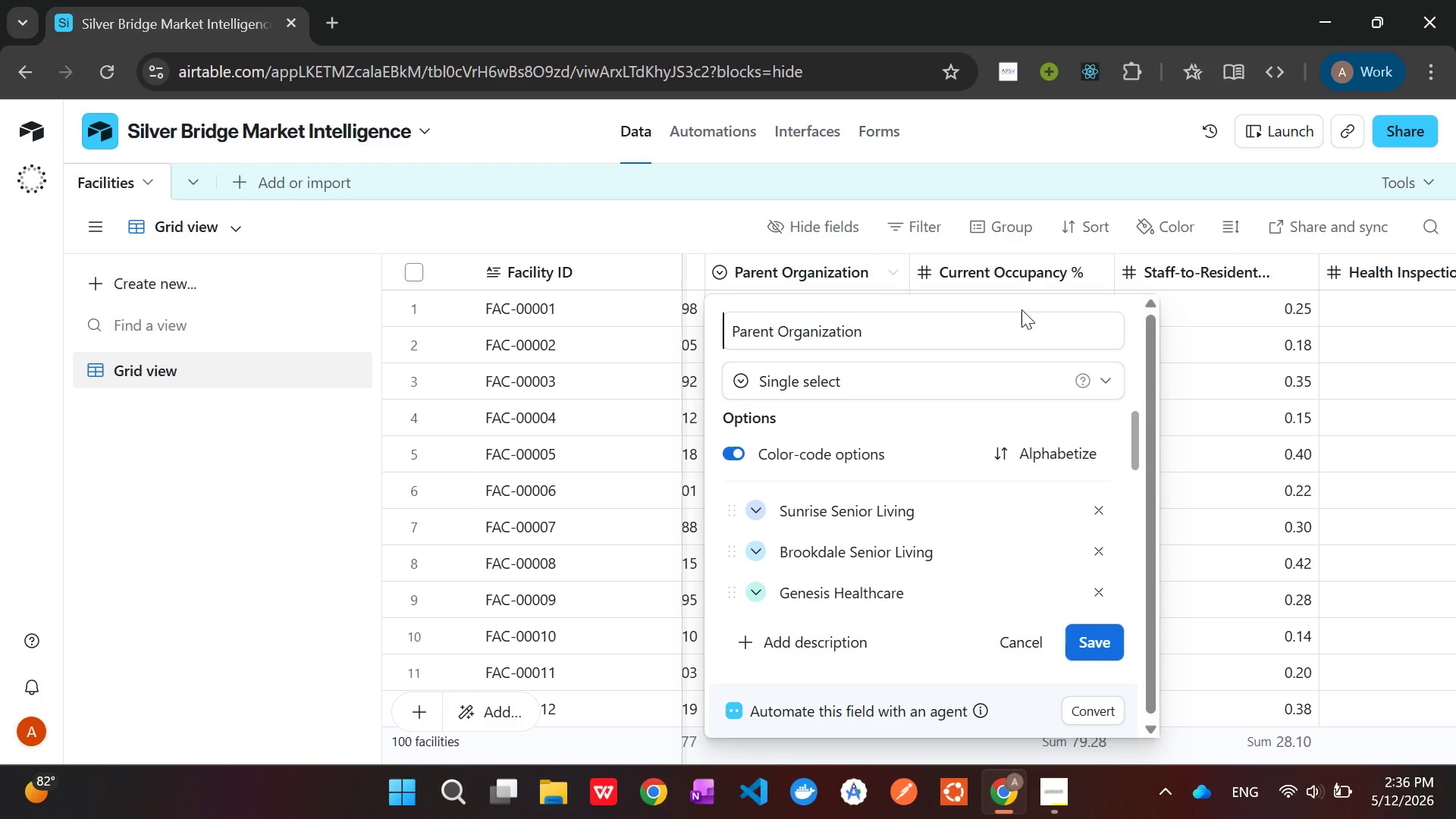 
wait(10.77)
 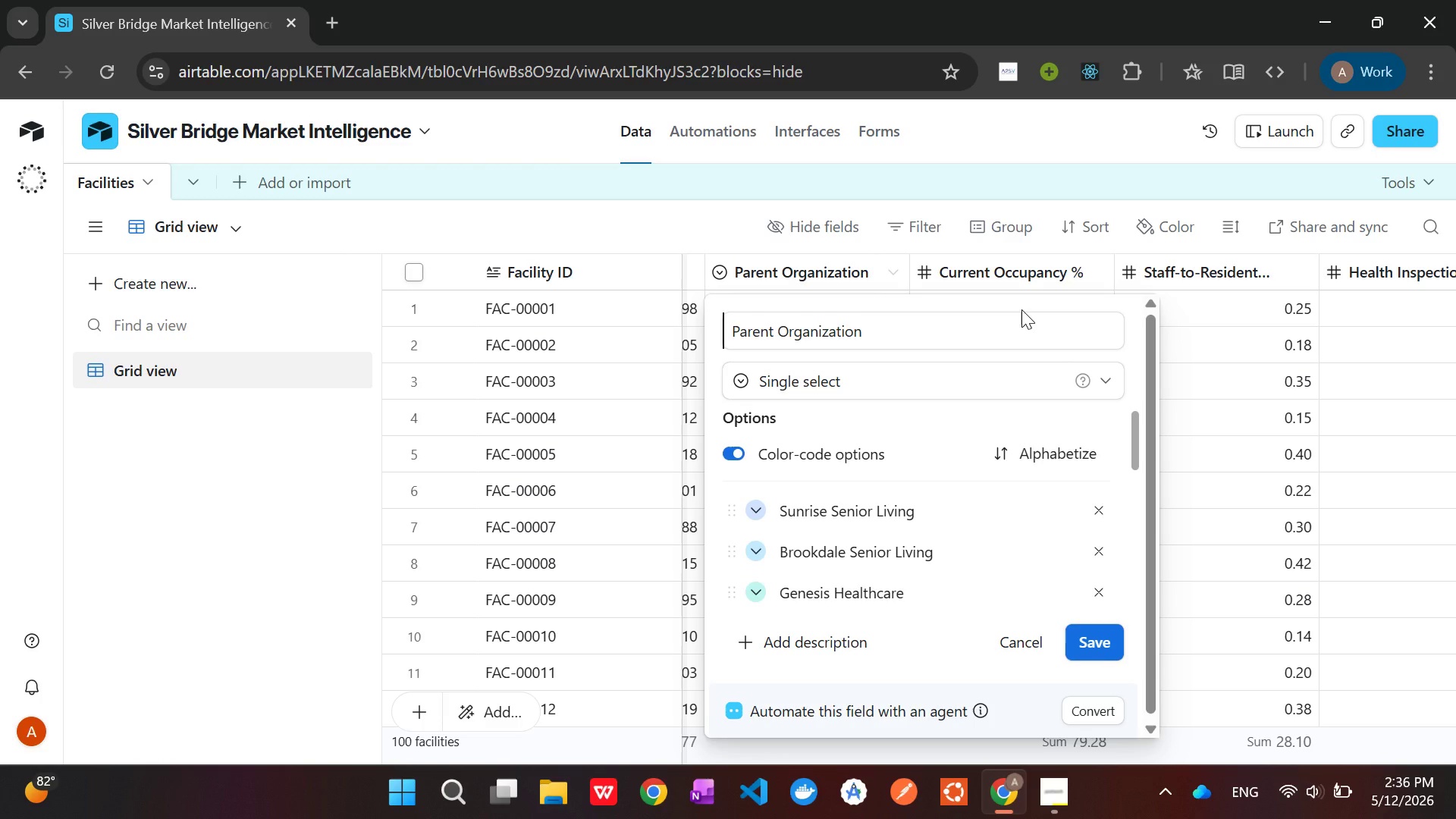 
left_click([889, 366])
 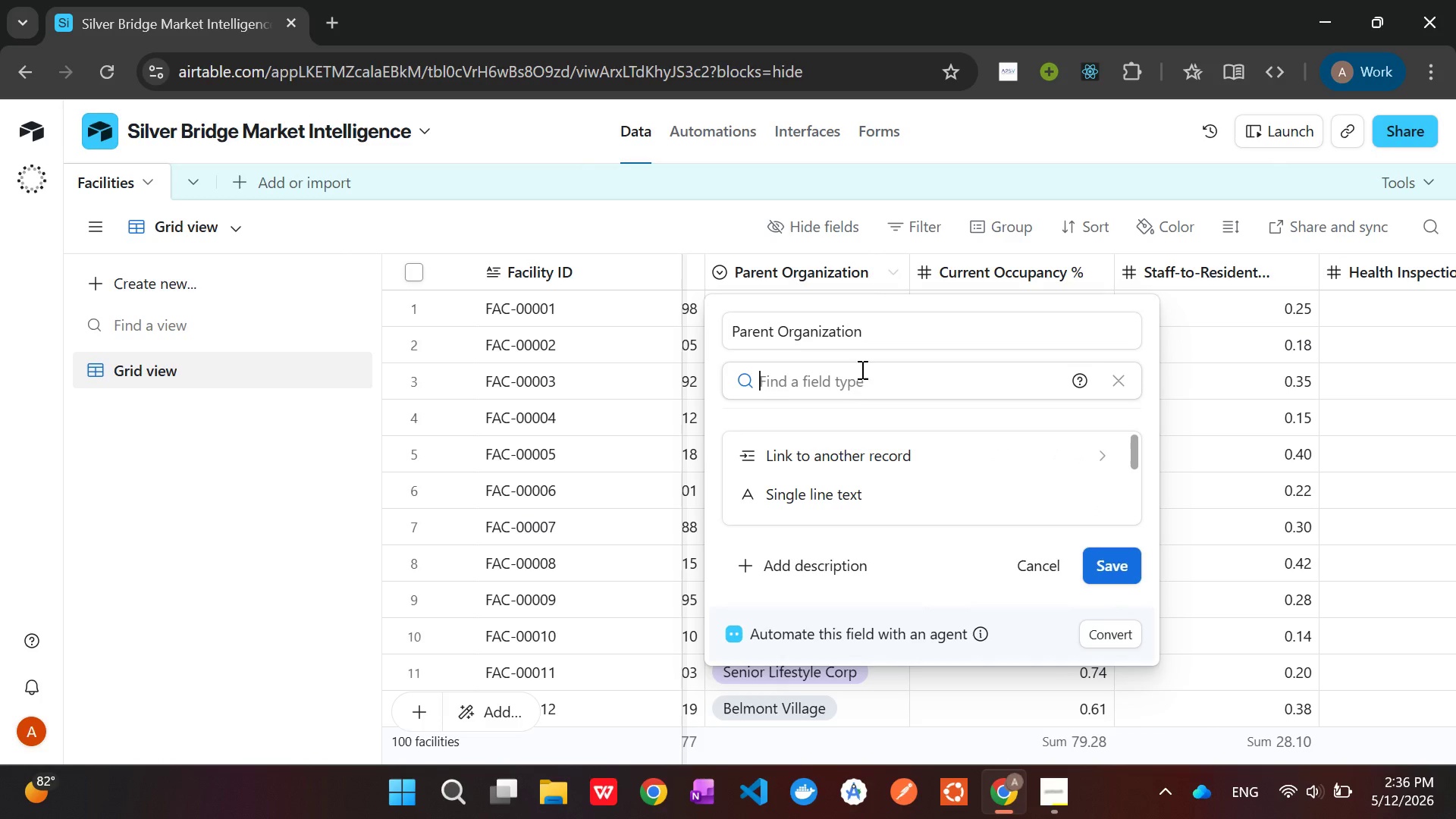 
left_click([849, 460])
 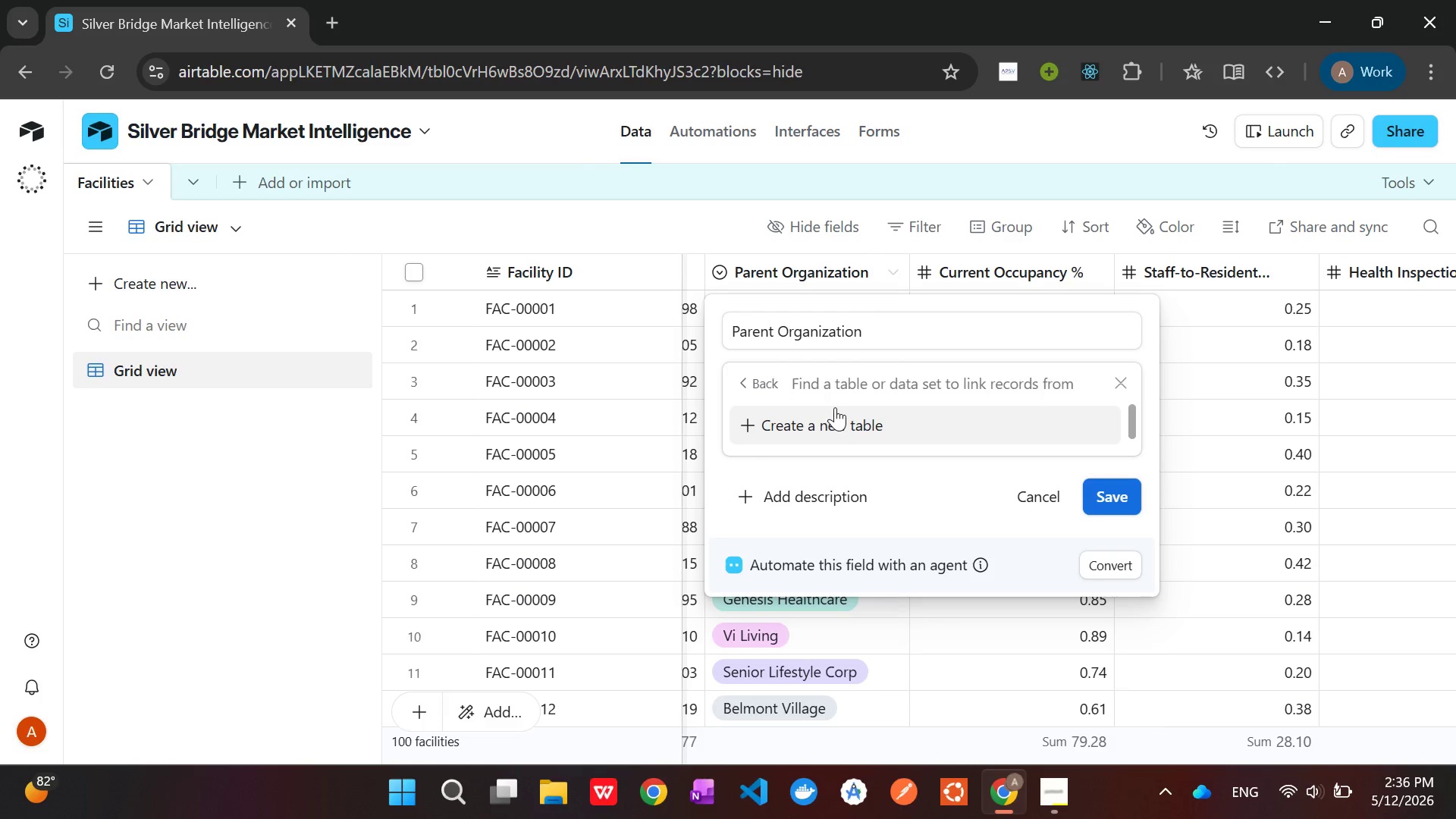 
left_click([831, 425])
 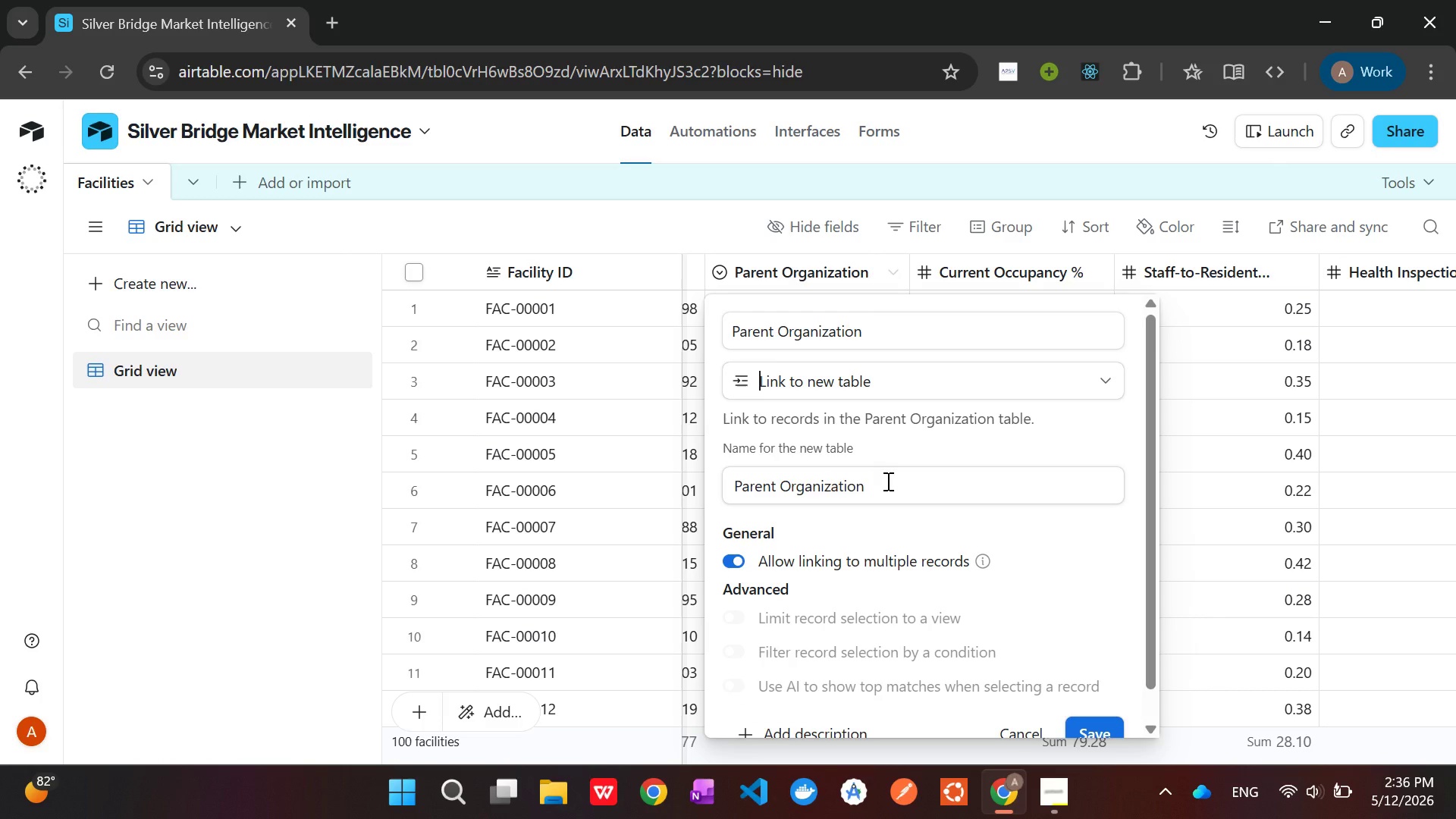 
wait(6.0)
 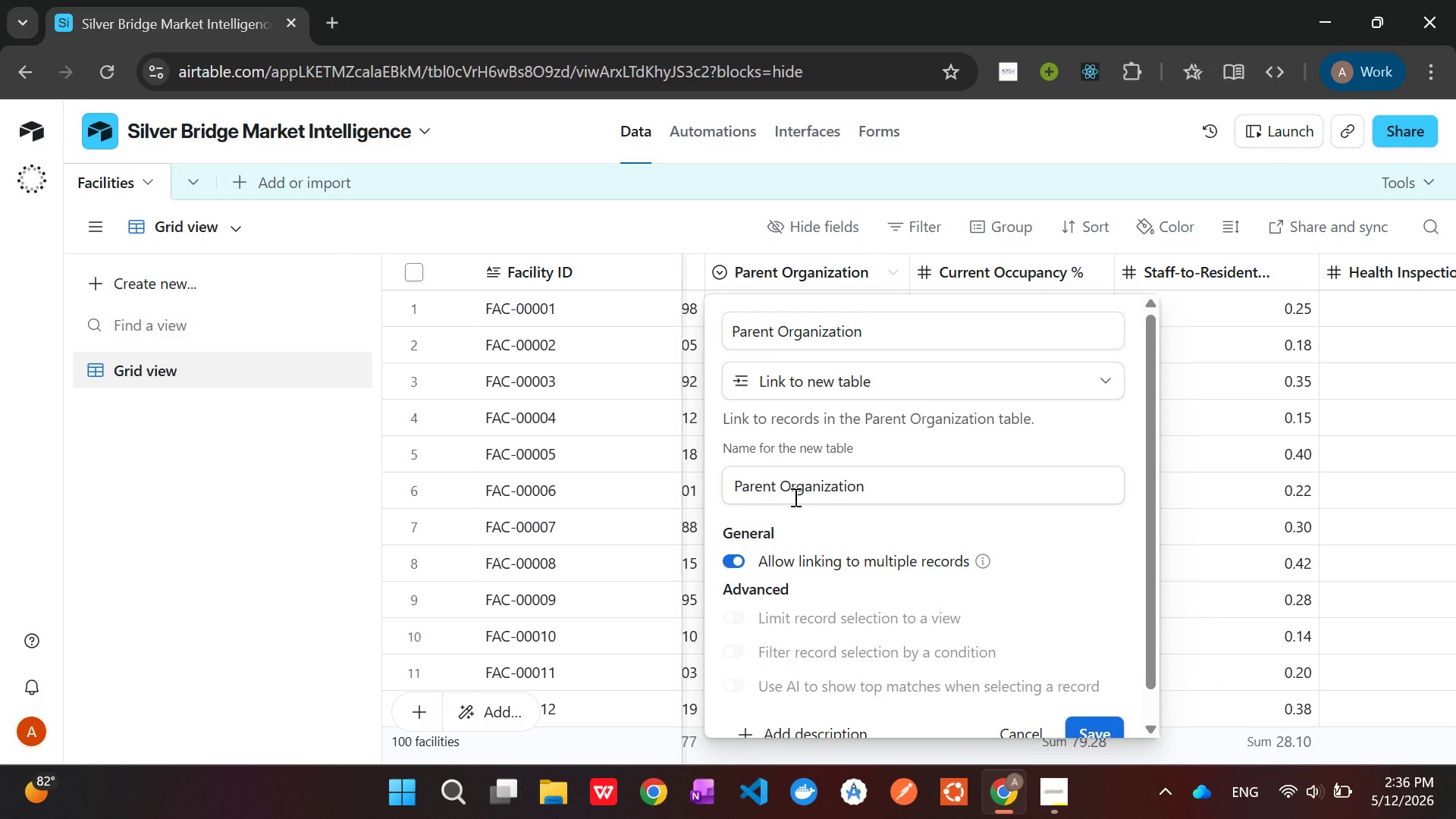 
left_click([886, 481])
 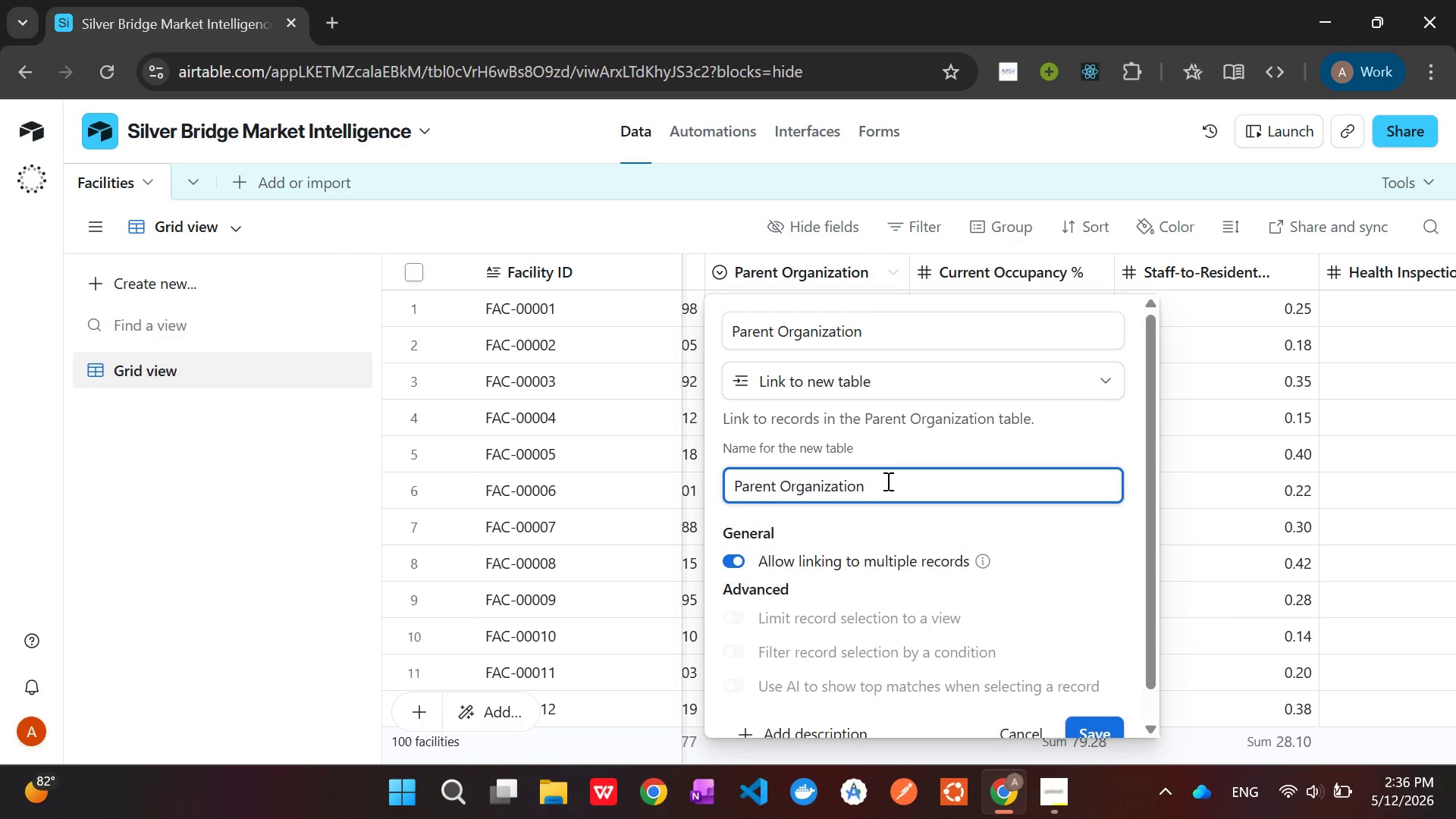 
key(S)
 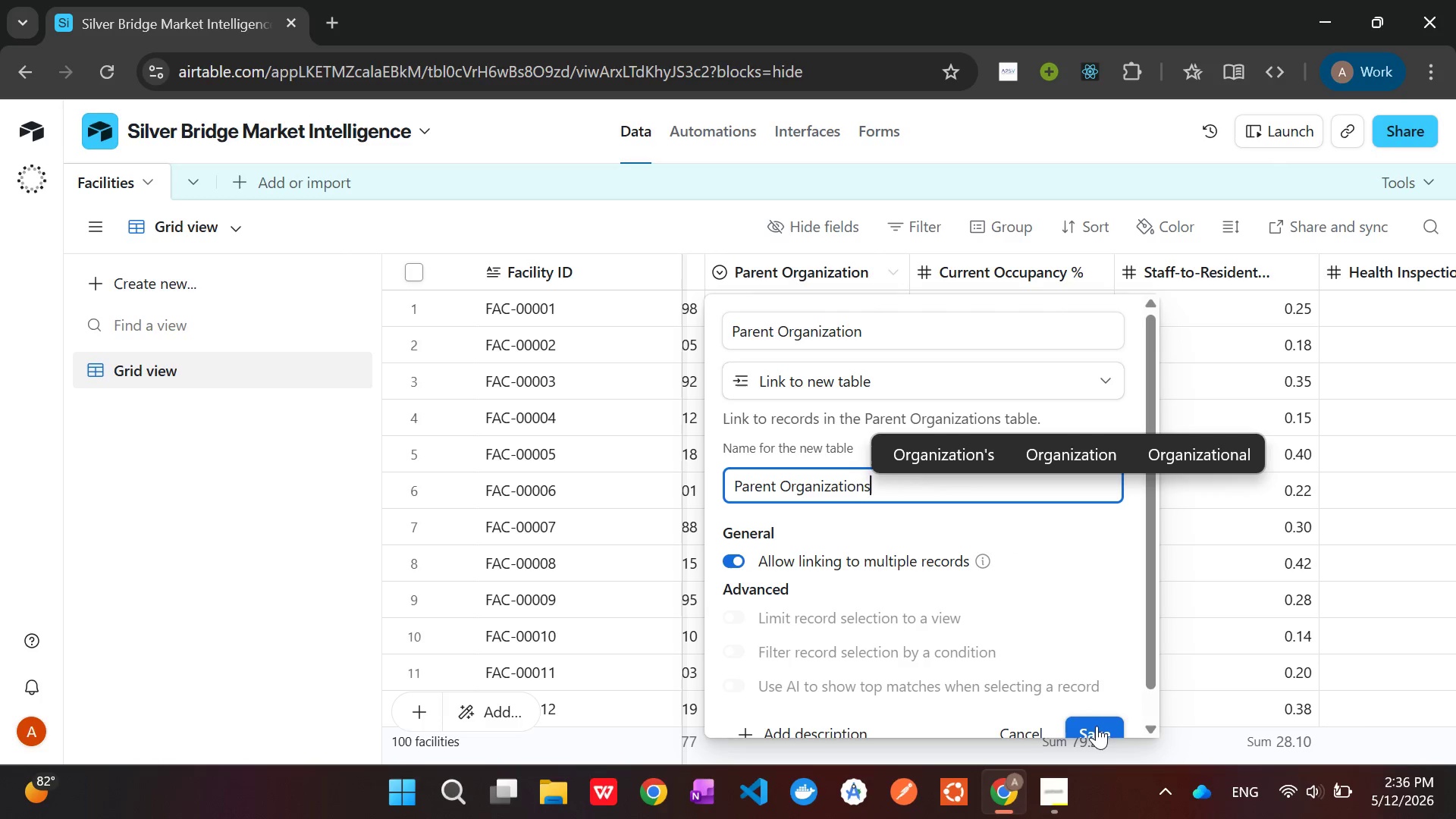 
left_click([1097, 726])
 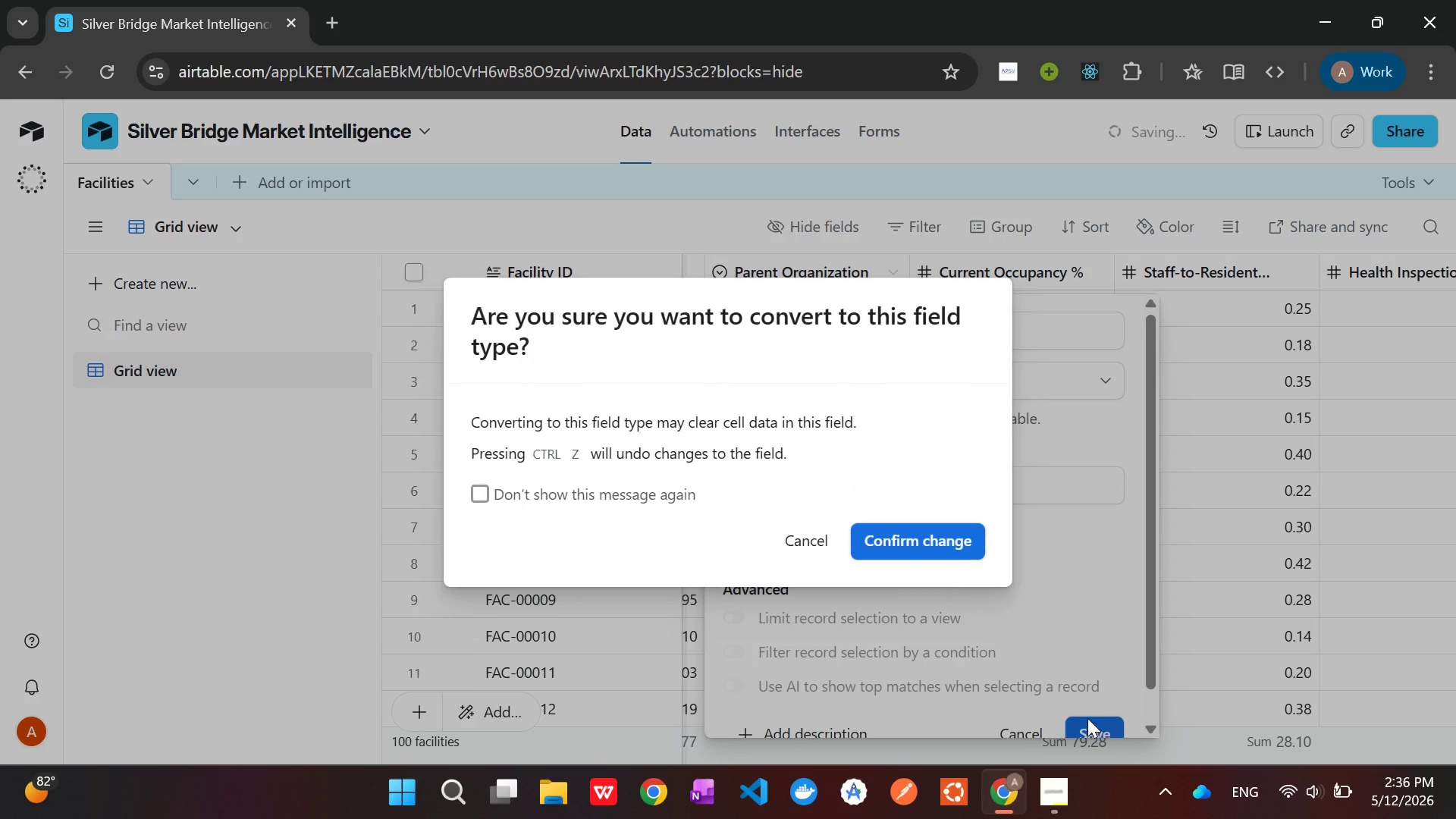 
left_click([932, 545])
 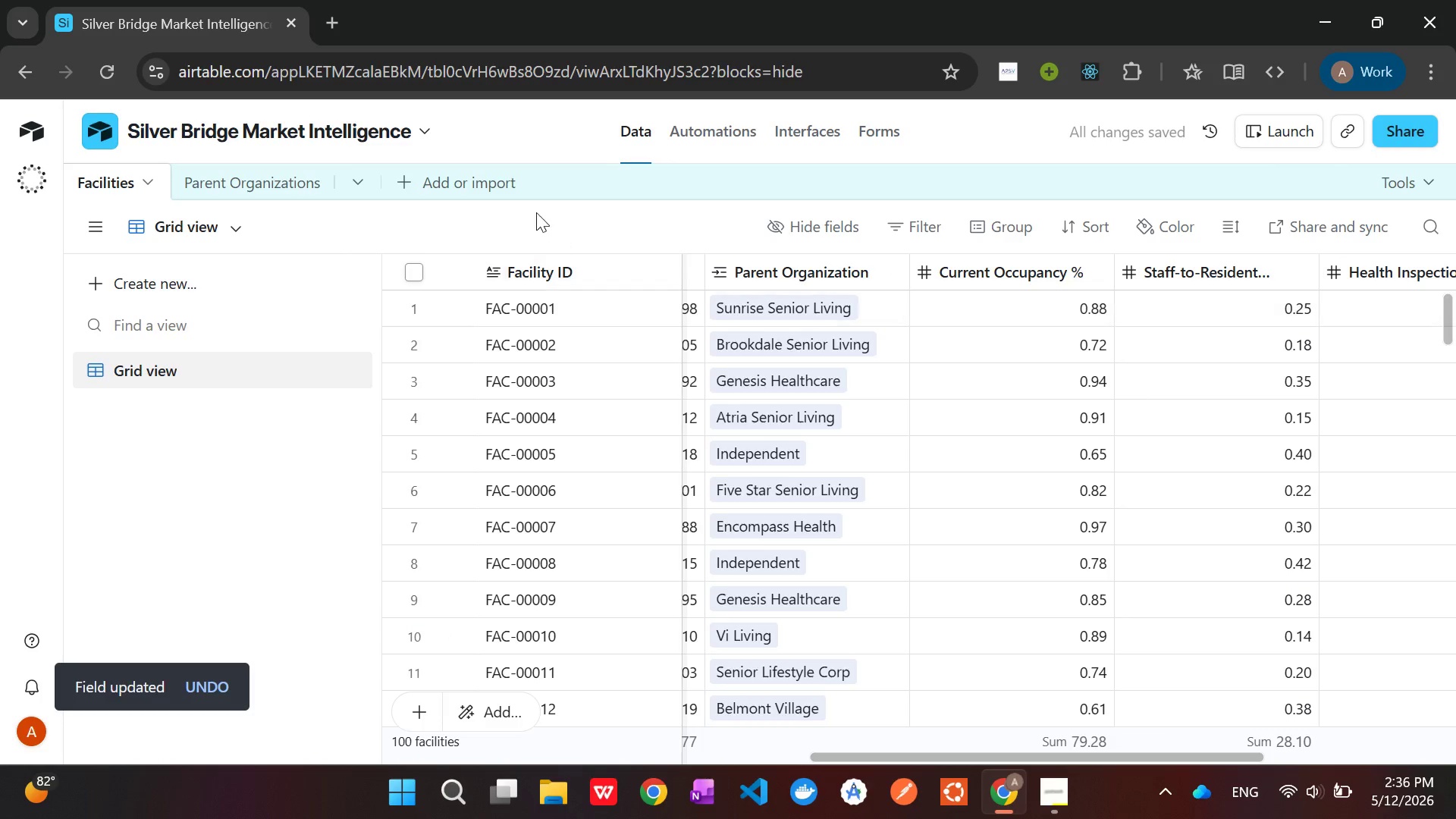 
left_click([251, 190])
 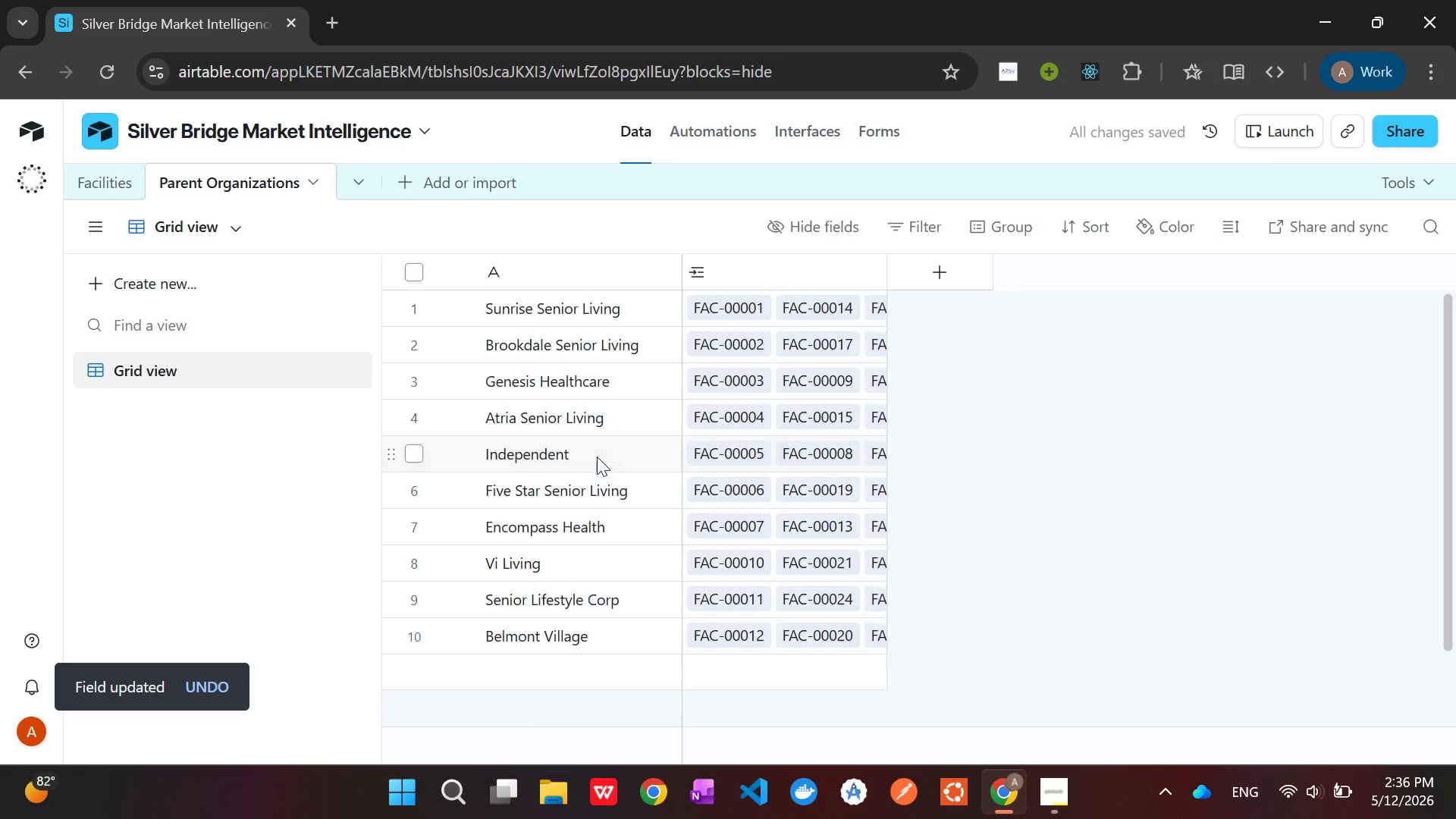 
scroll: coordinate [597, 457], scroll_direction: up, amount: 1.0
 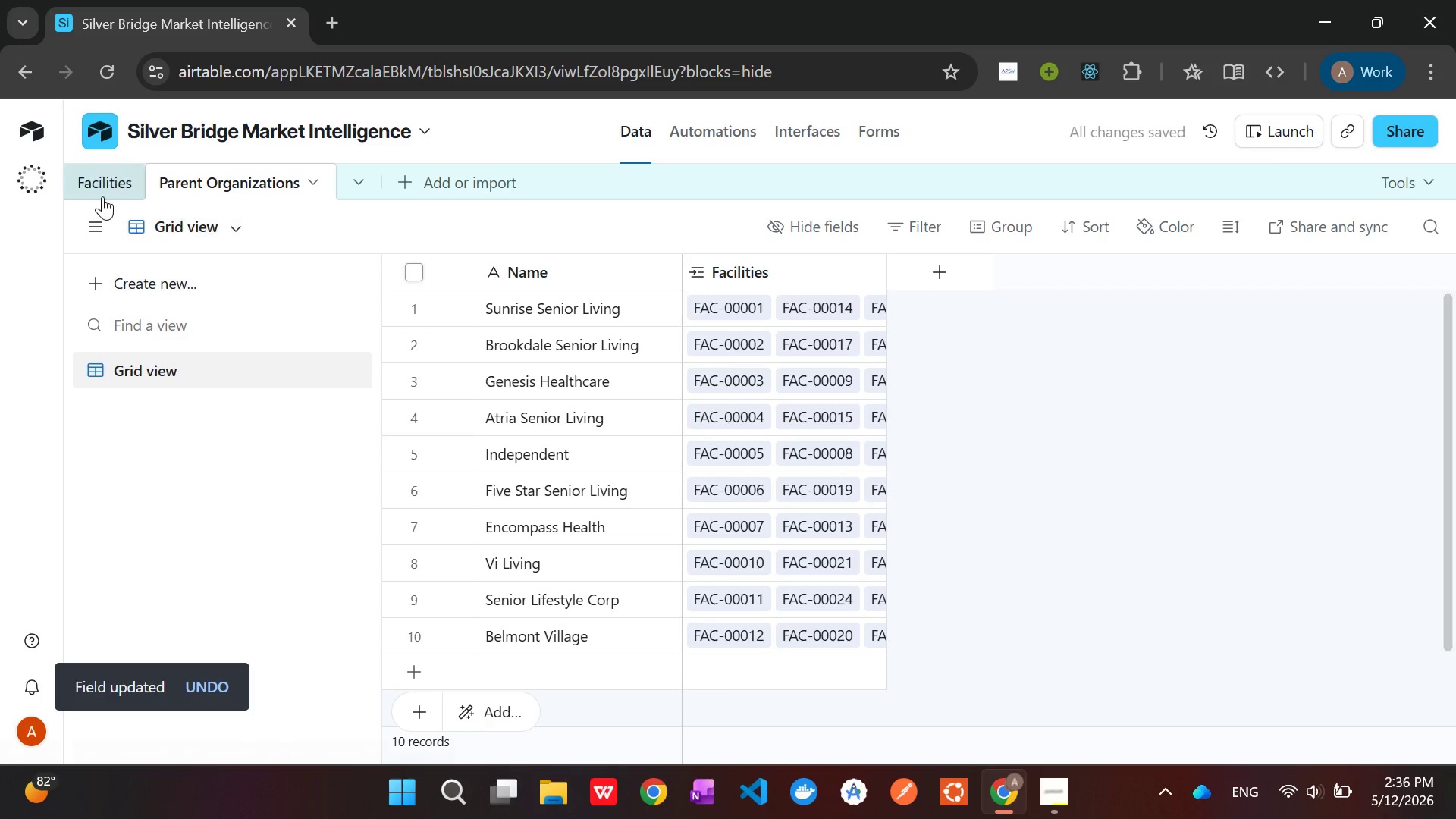 
left_click([91, 188])
 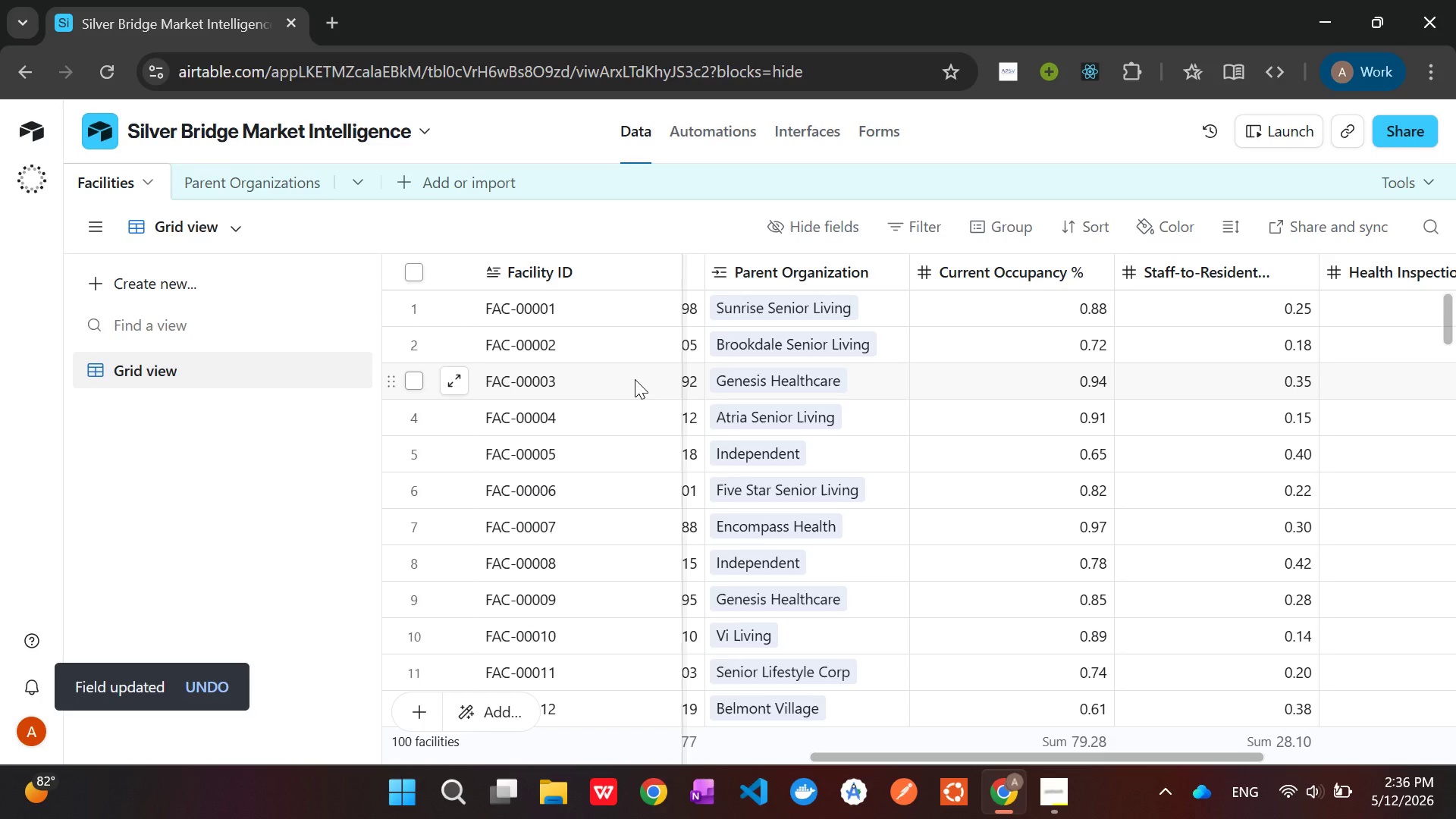 
wait(8.18)
 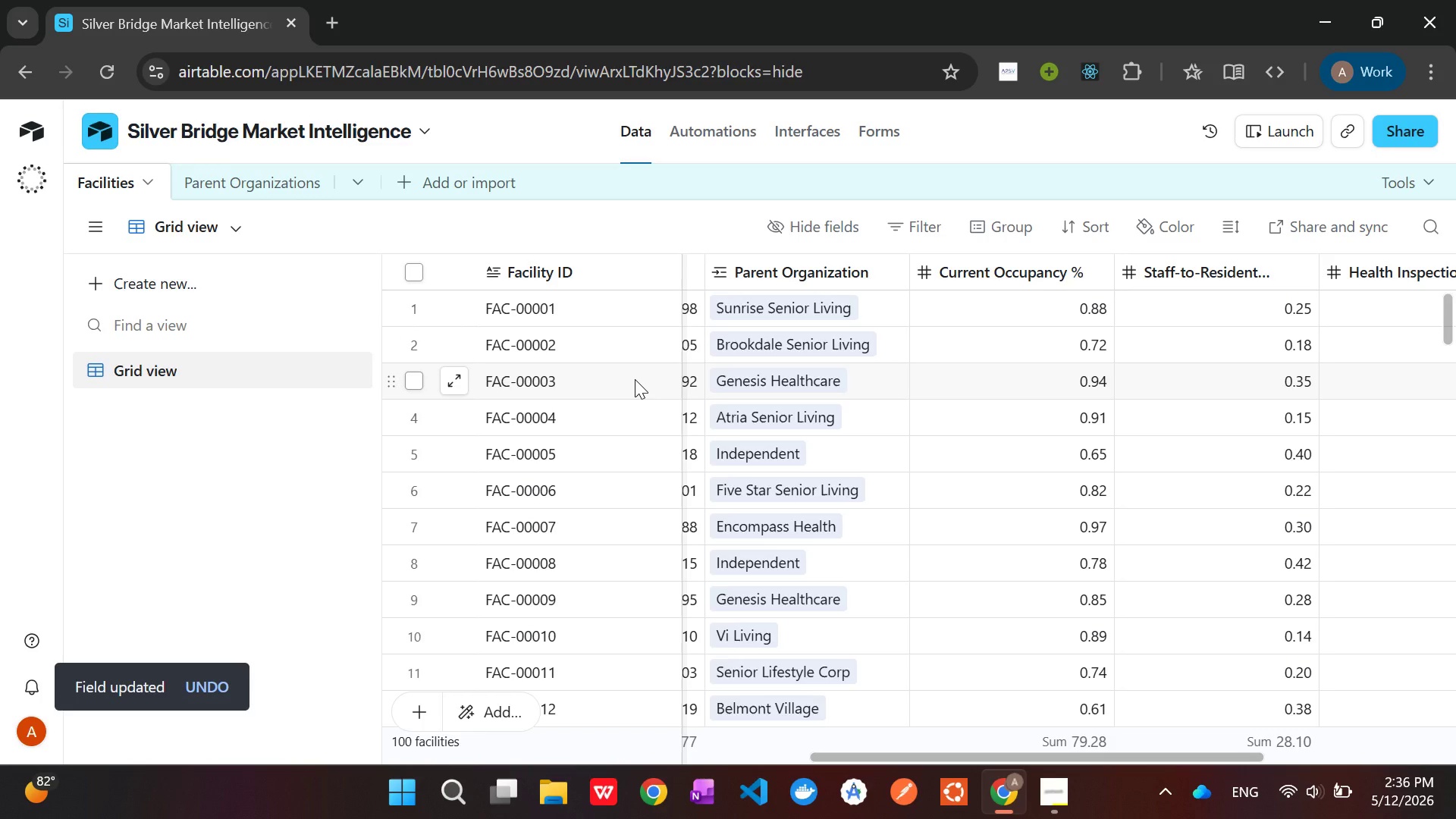 
mouse_move([1003, 388])
 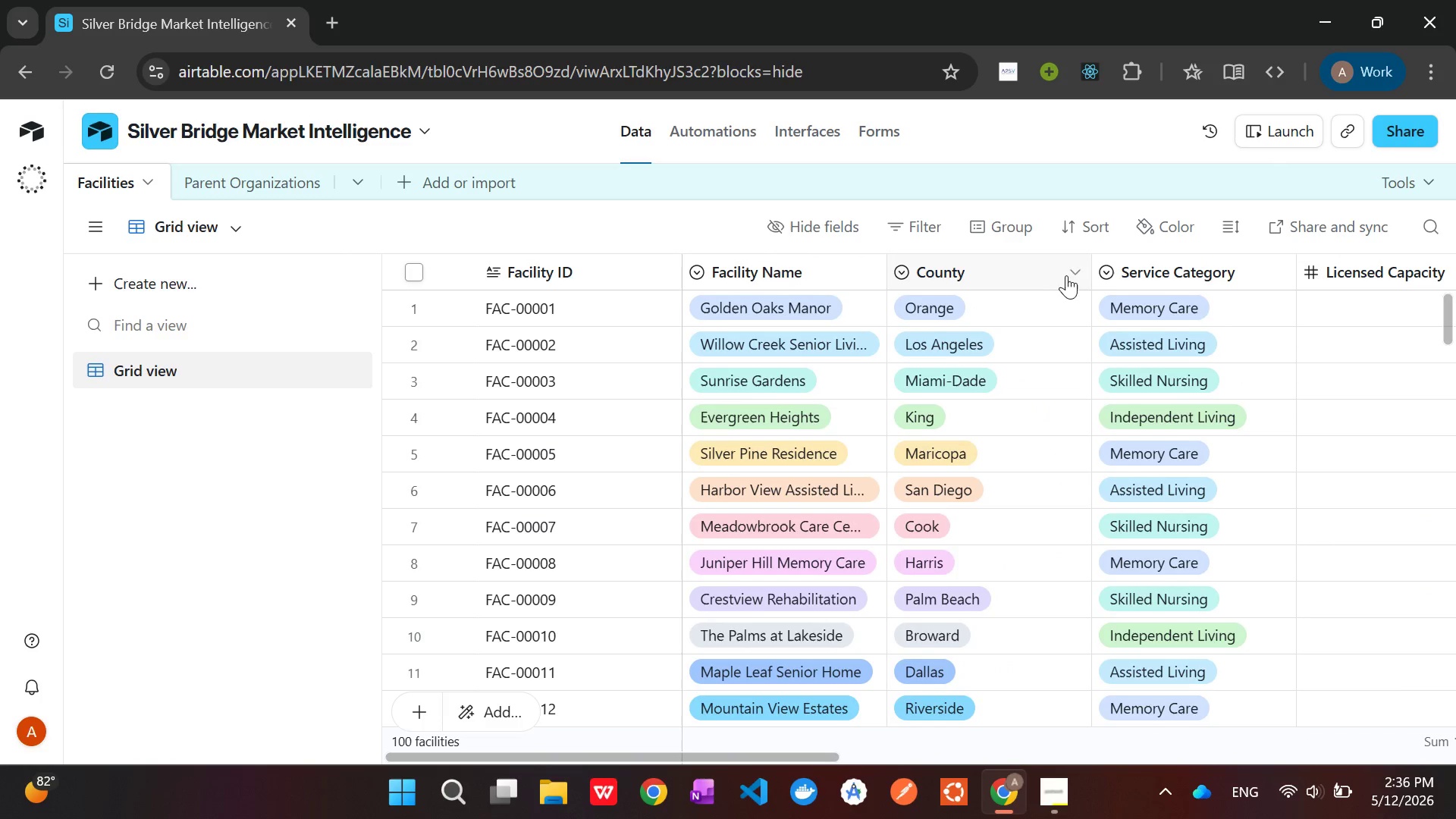 
left_click([1073, 270])
 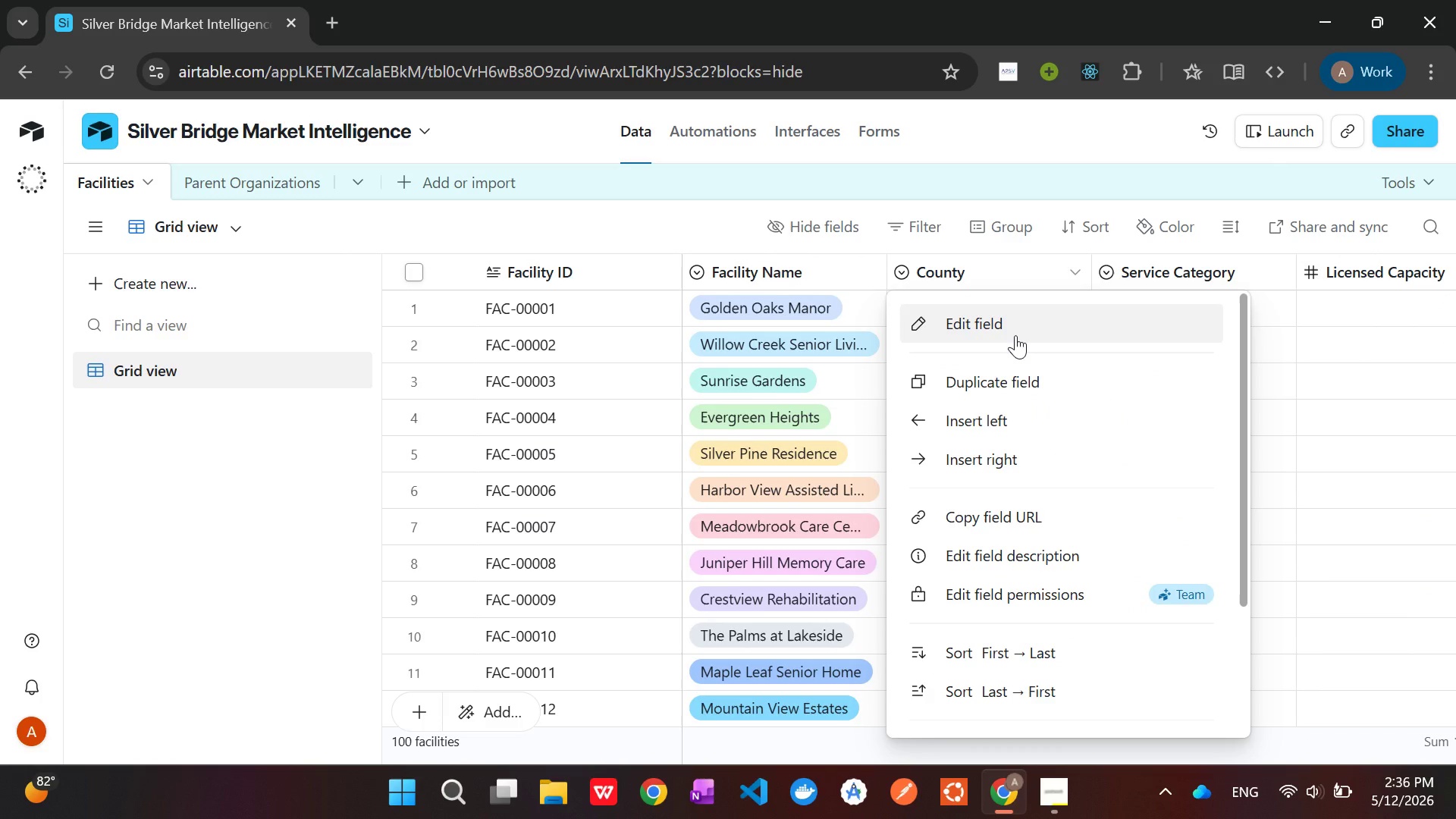 
left_click([1015, 335])
 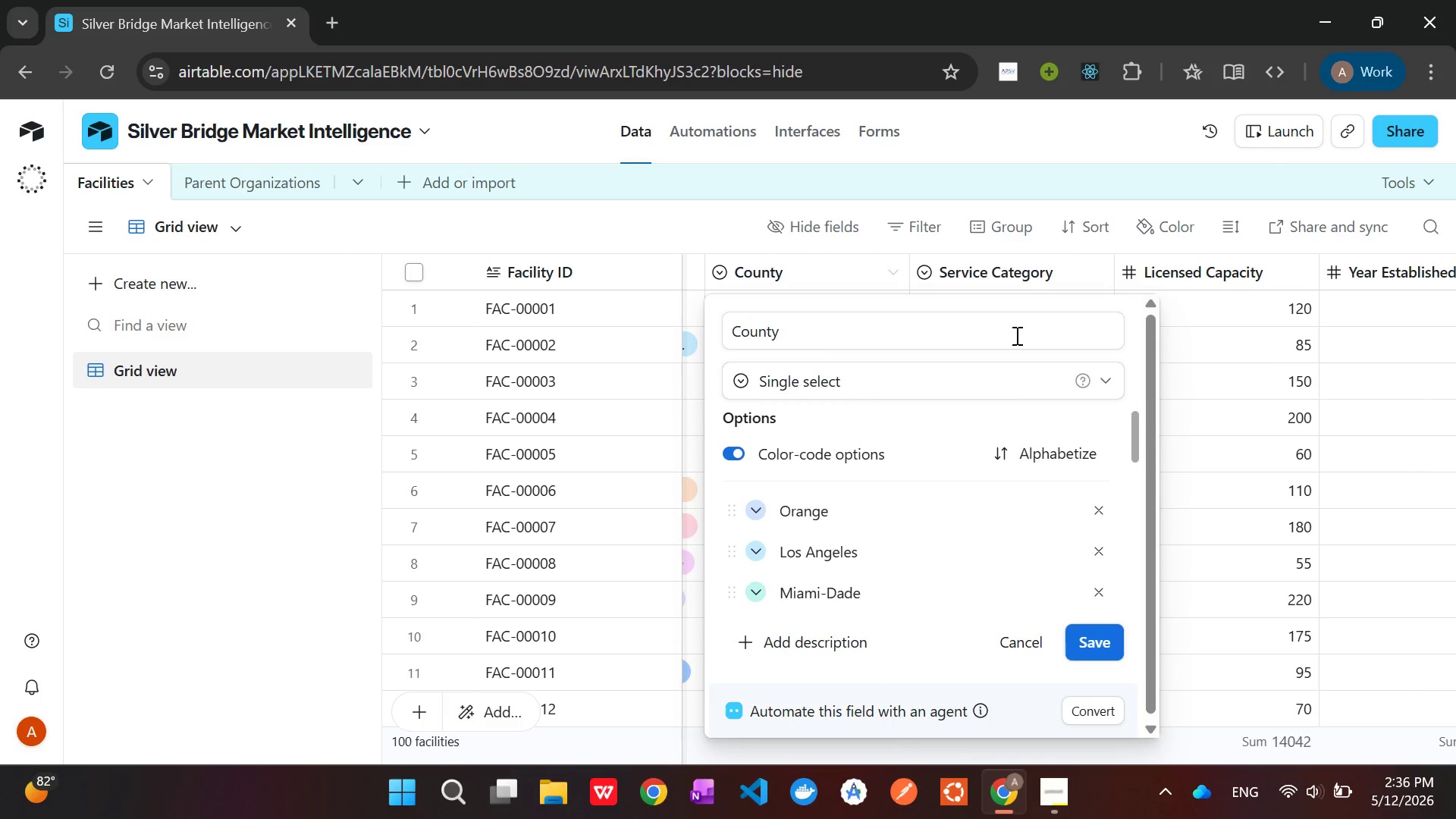 
wait(11.27)
 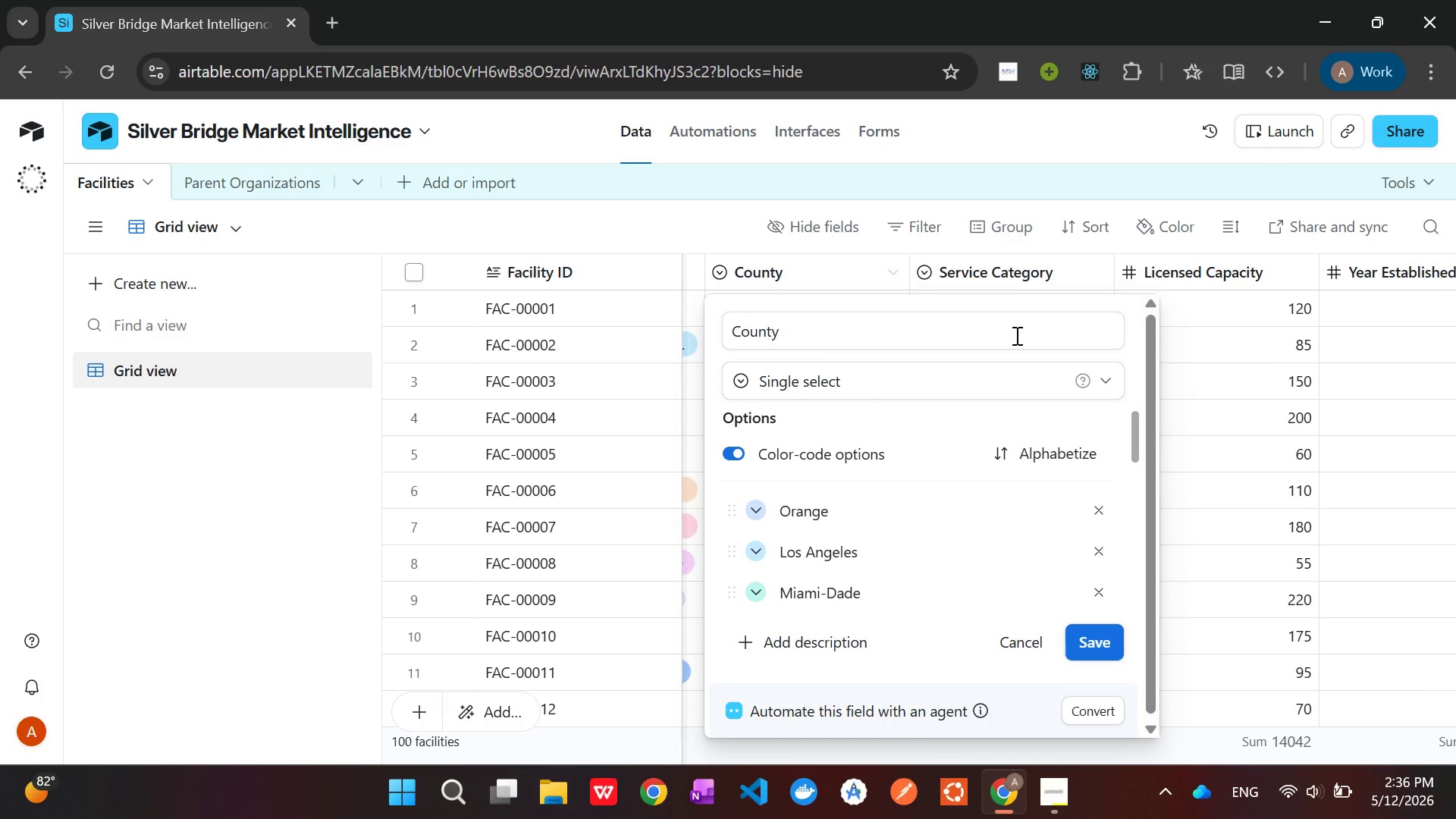 
left_click([864, 382])
 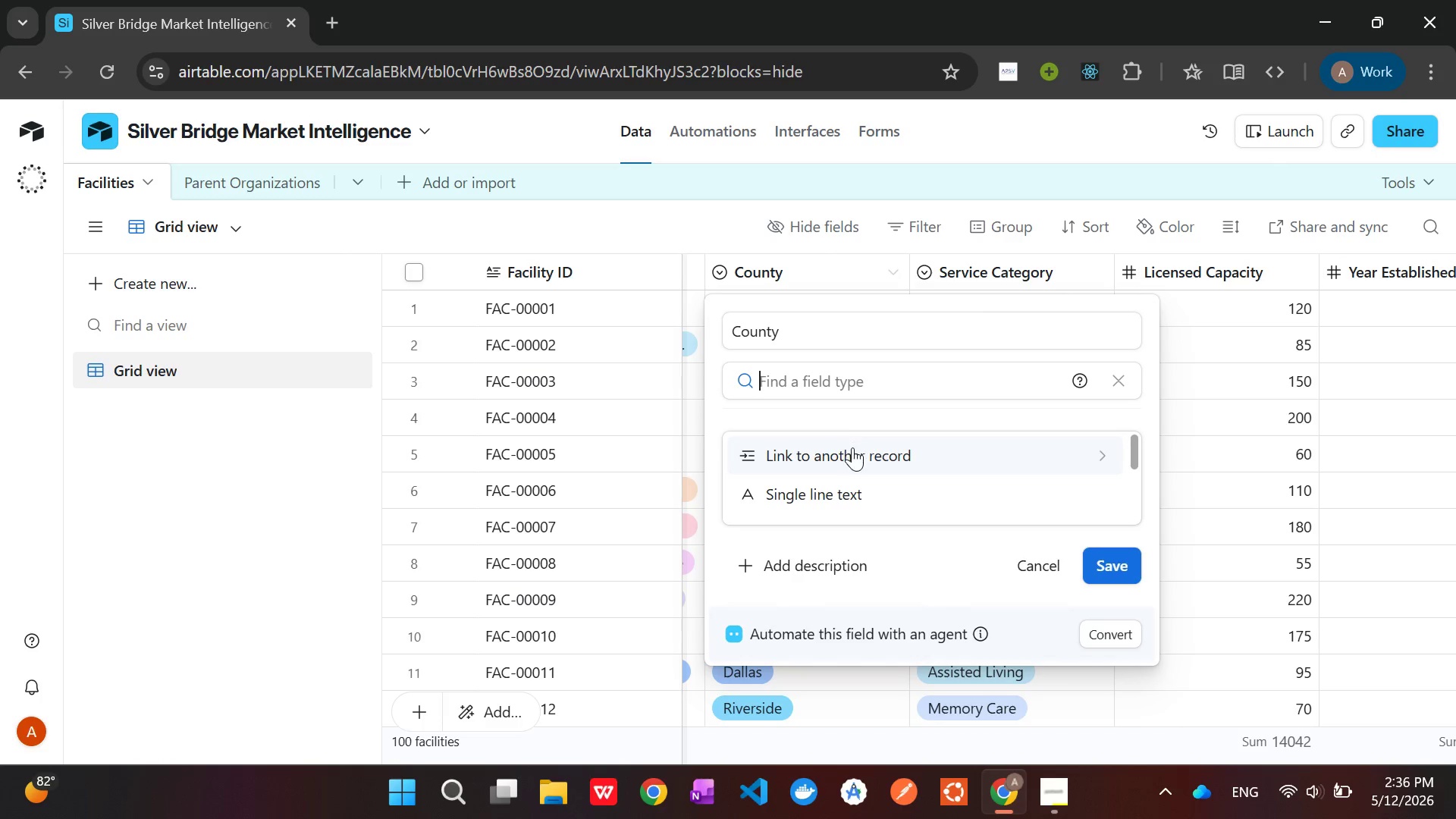 
left_click([852, 447])
 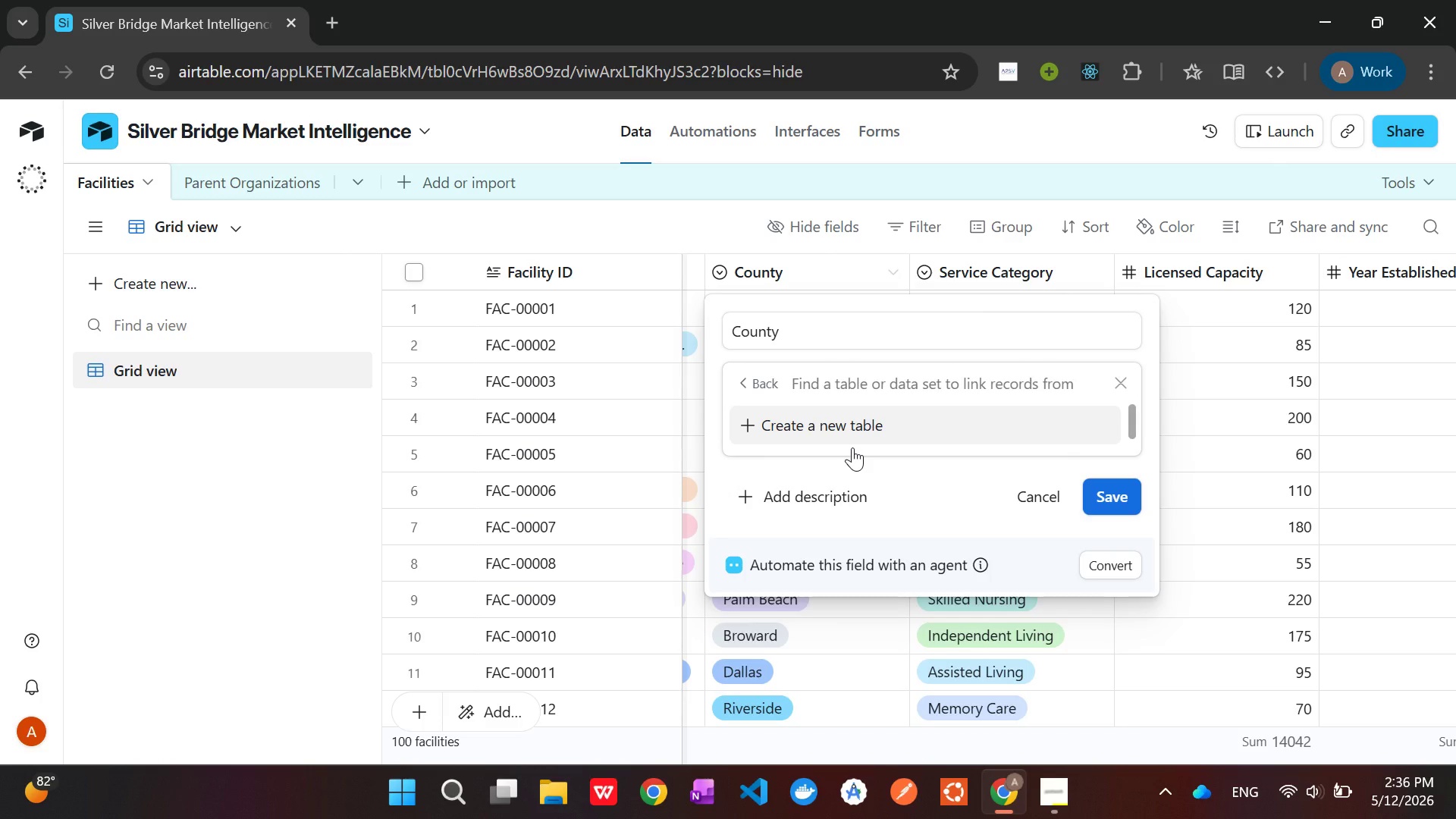 
wait(5.44)
 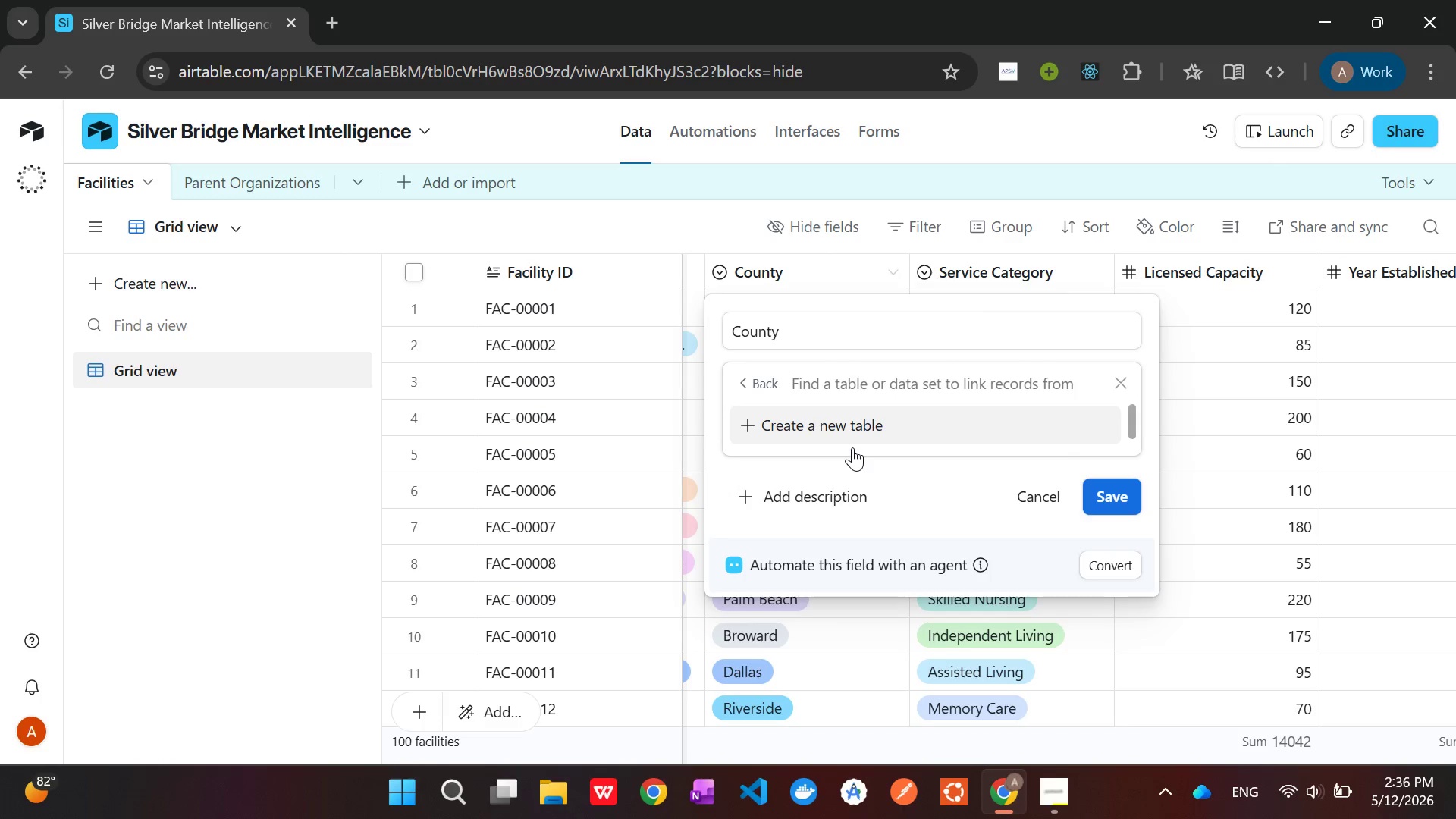 
left_click([849, 423])
 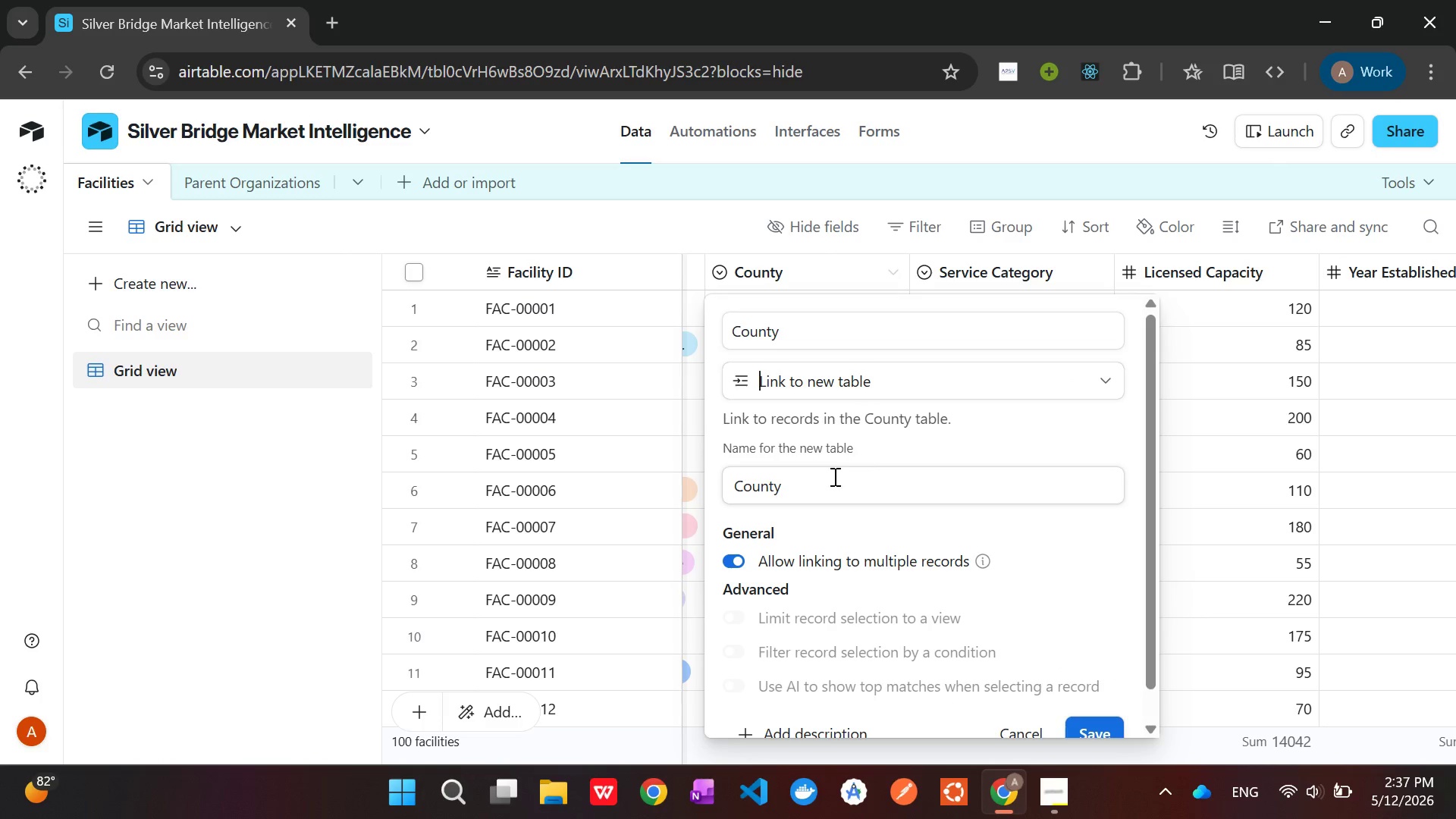 
left_click([830, 484])
 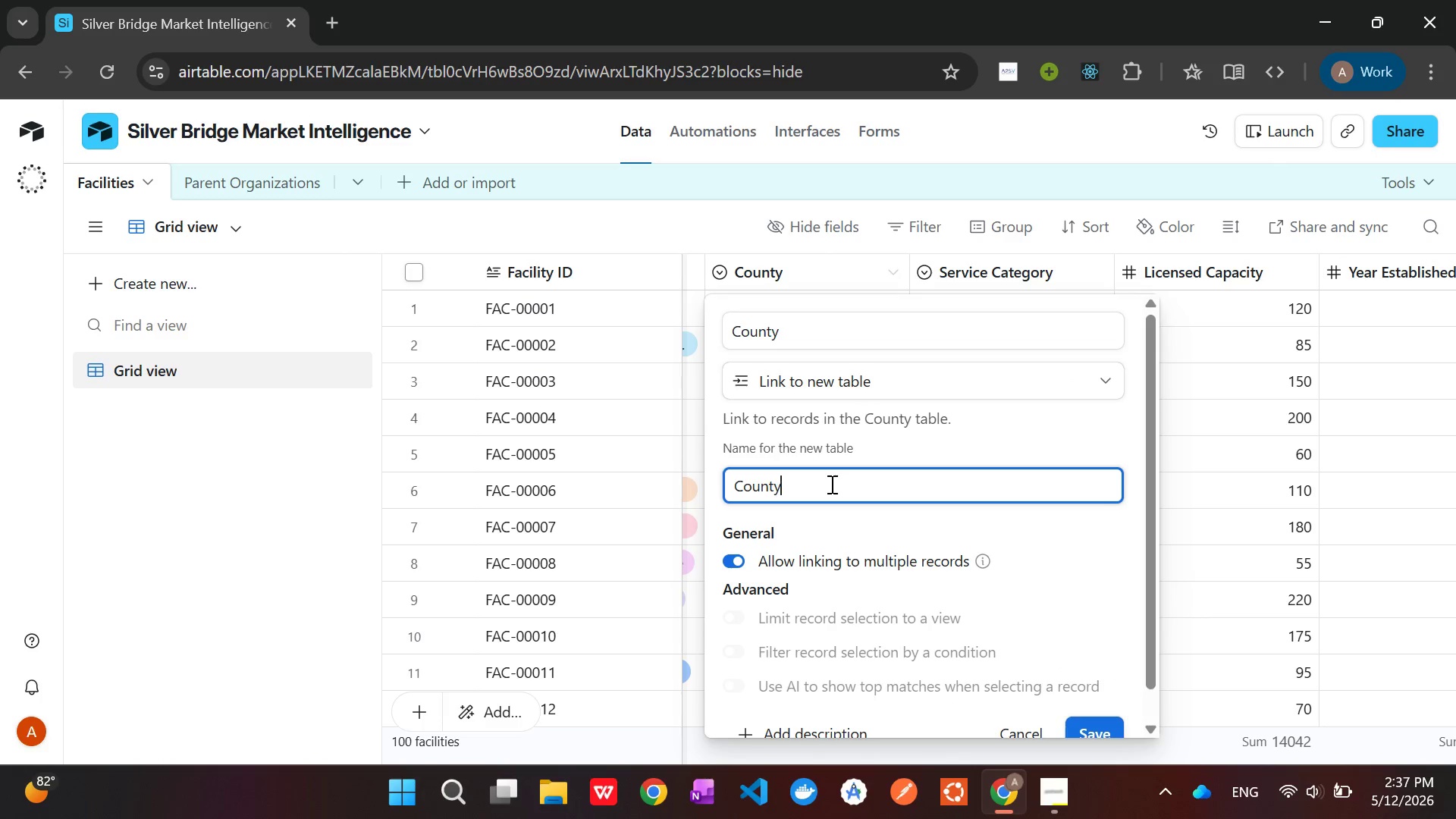 
type( Deoaphies)
 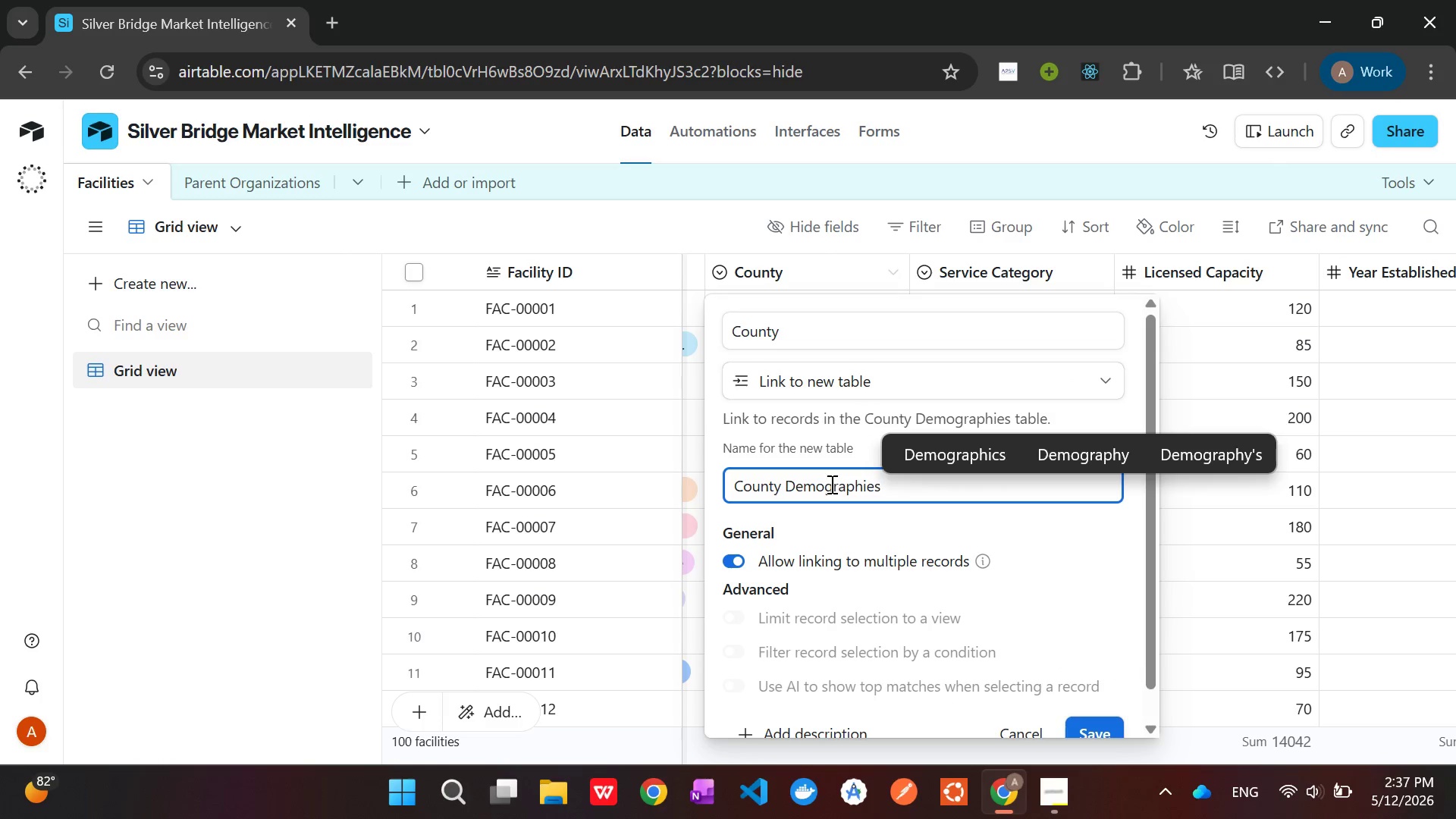 
key(Enter)
 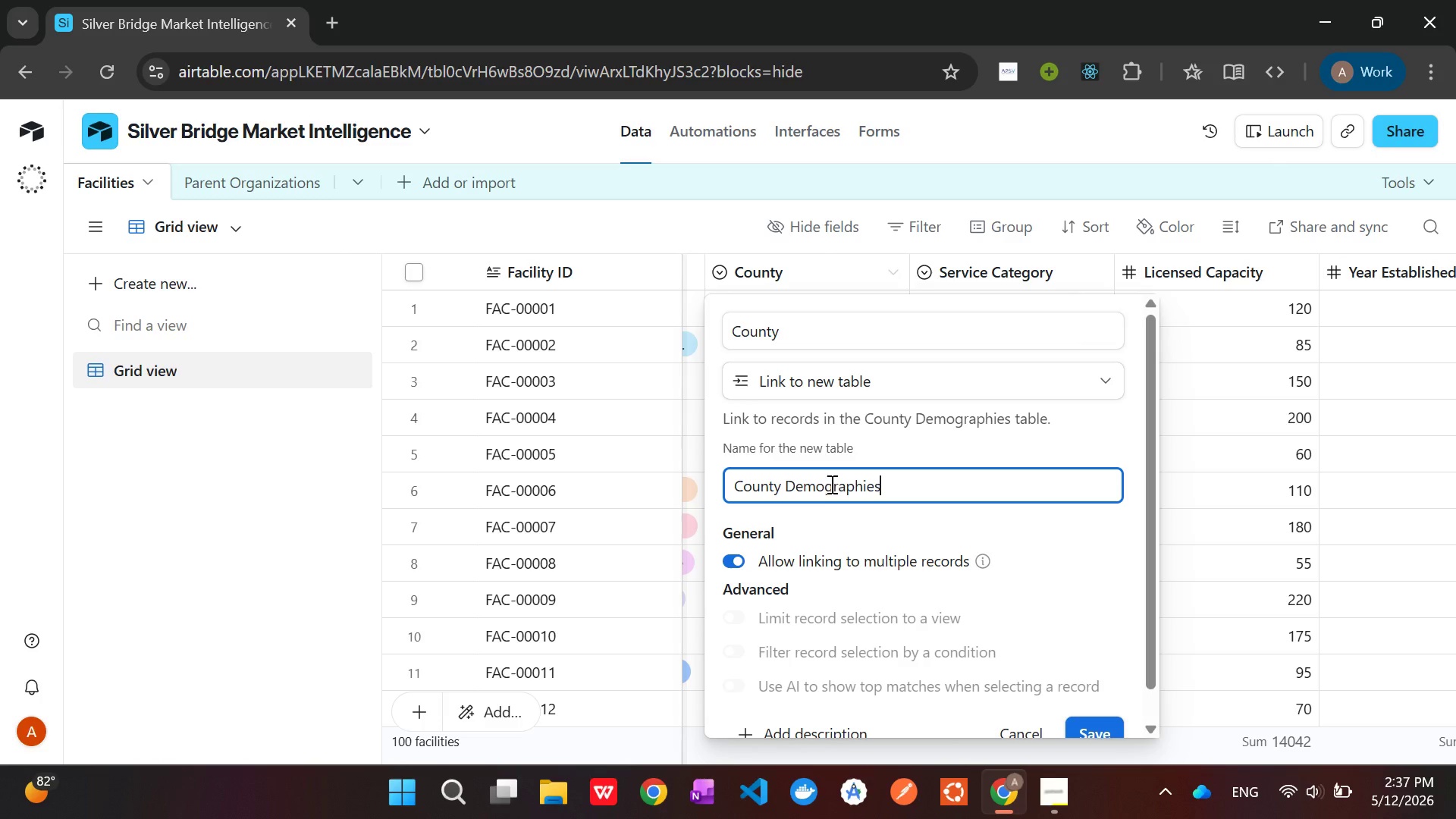 
scroll: coordinate [905, 566], scroll_direction: down, amount: 1.0
 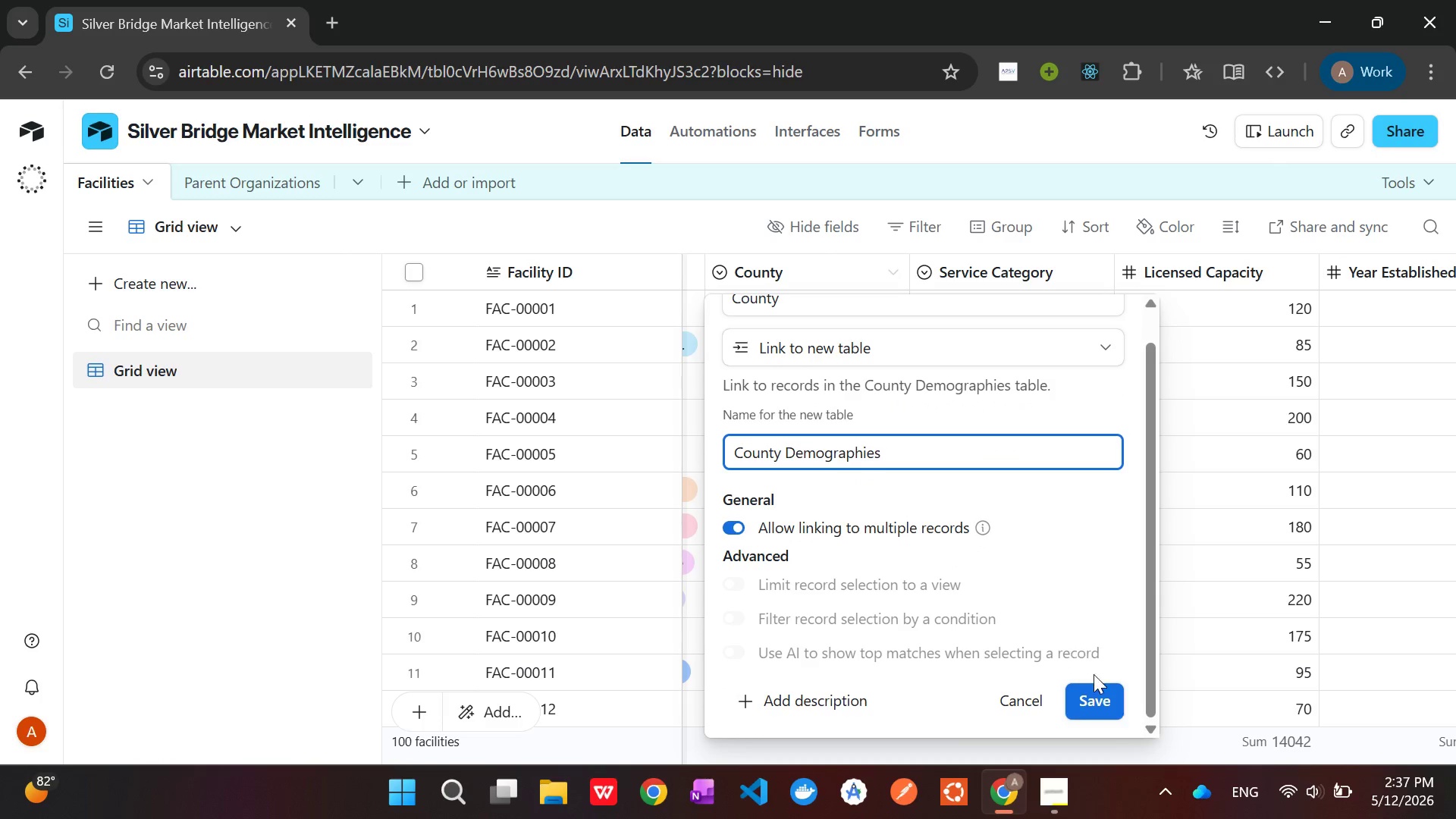 
left_click([1104, 695])
 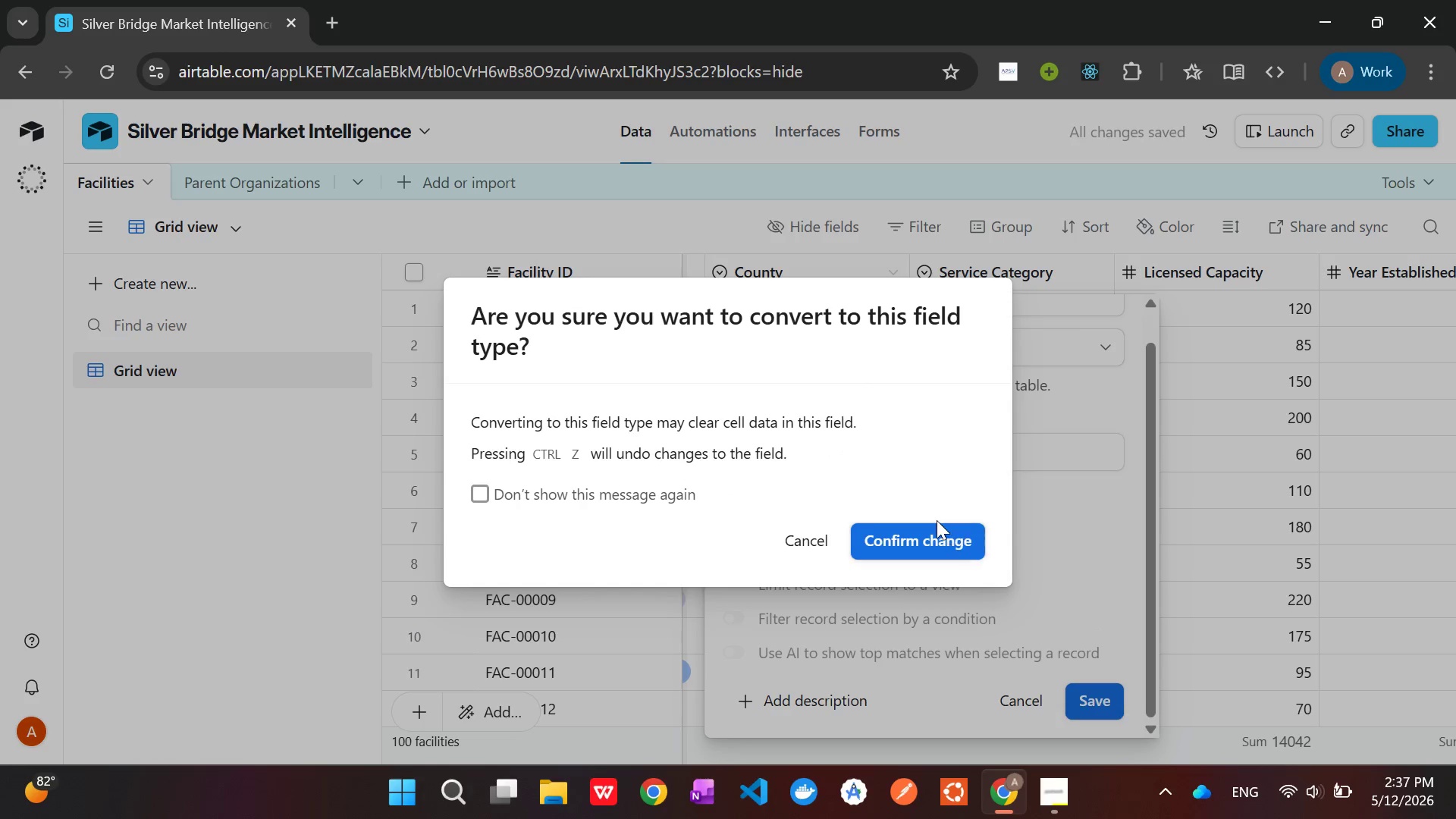 
double_click([930, 548])
 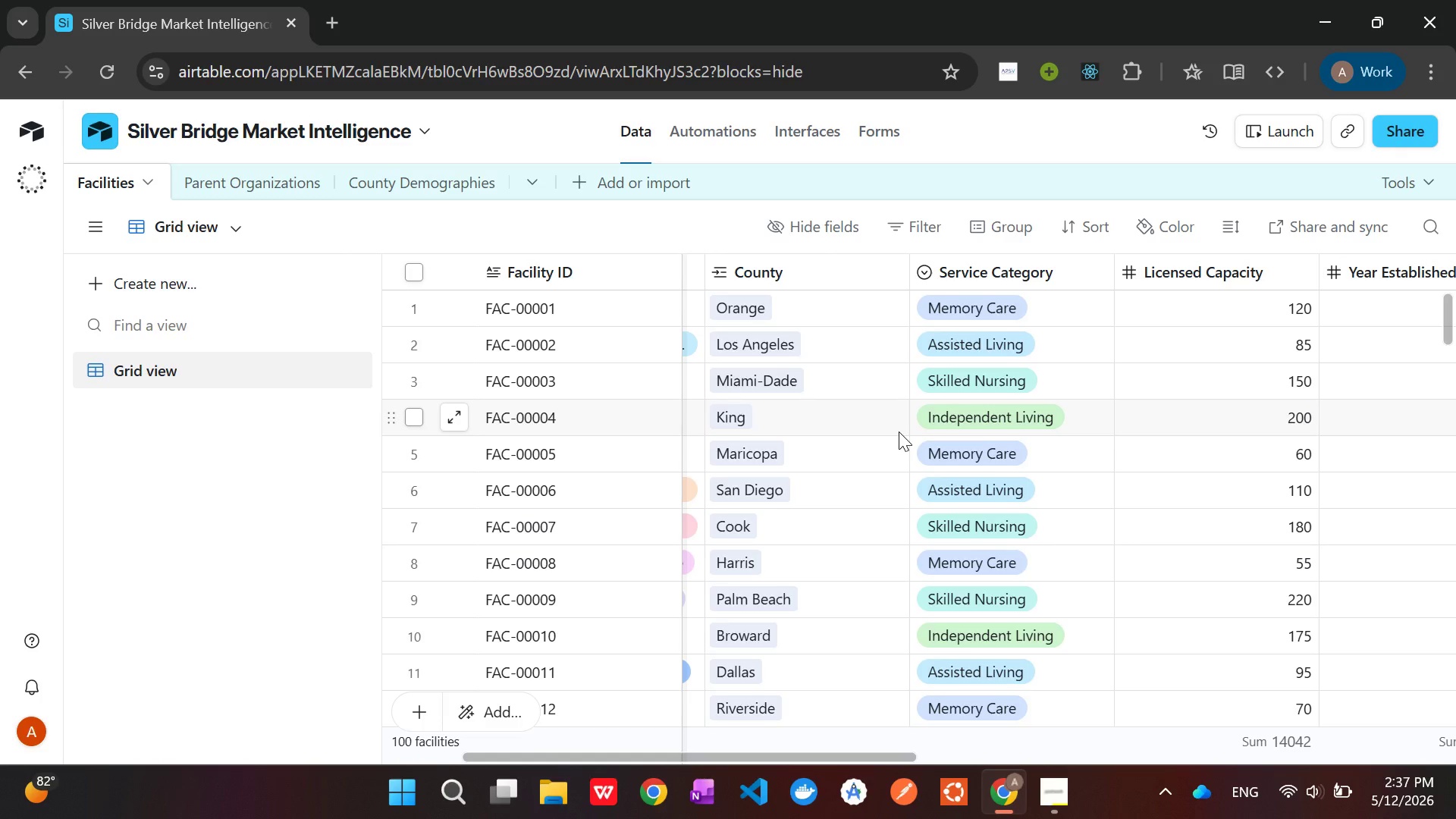 
wait(20.59)
 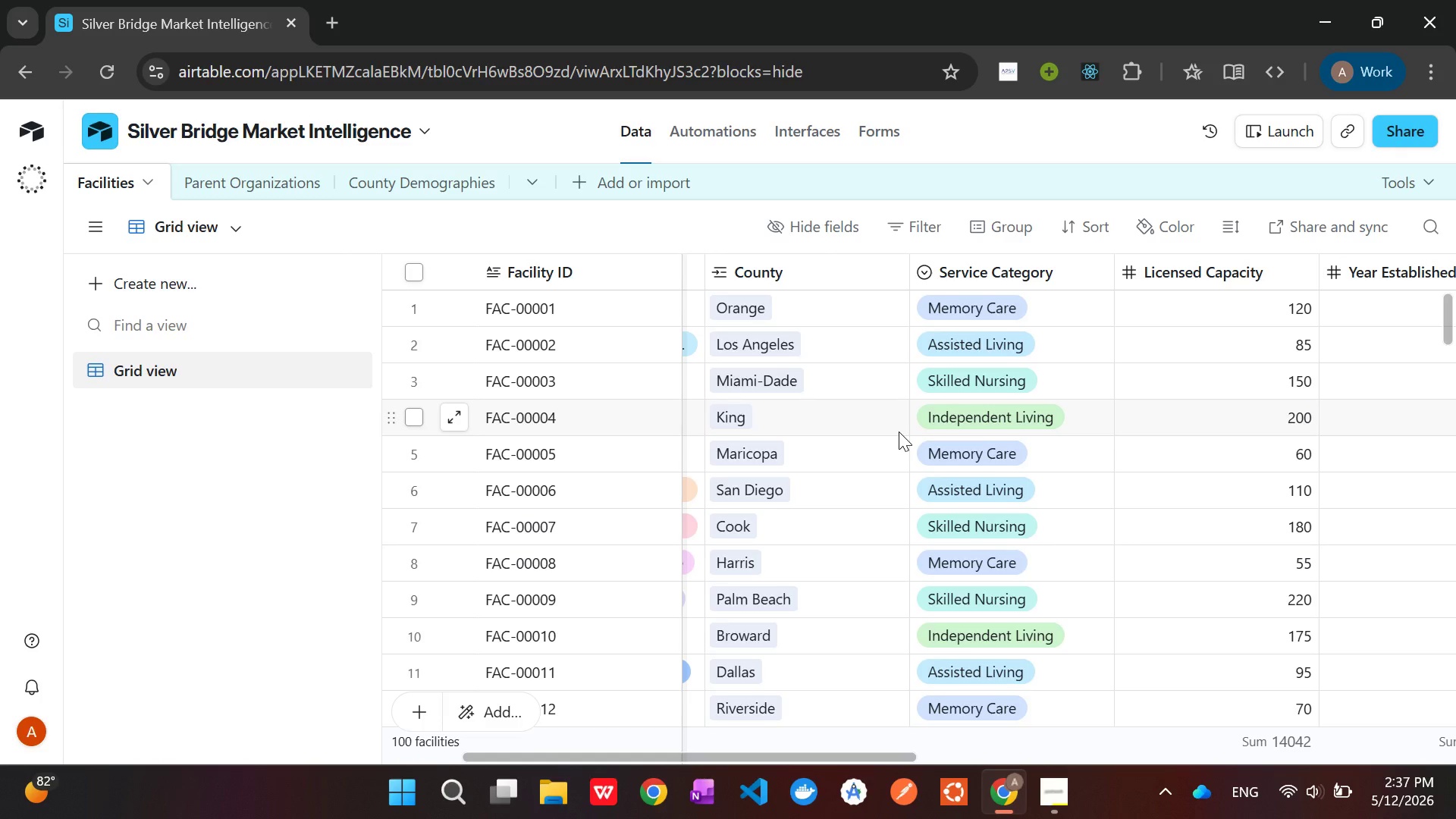 
left_click([421, 186])
 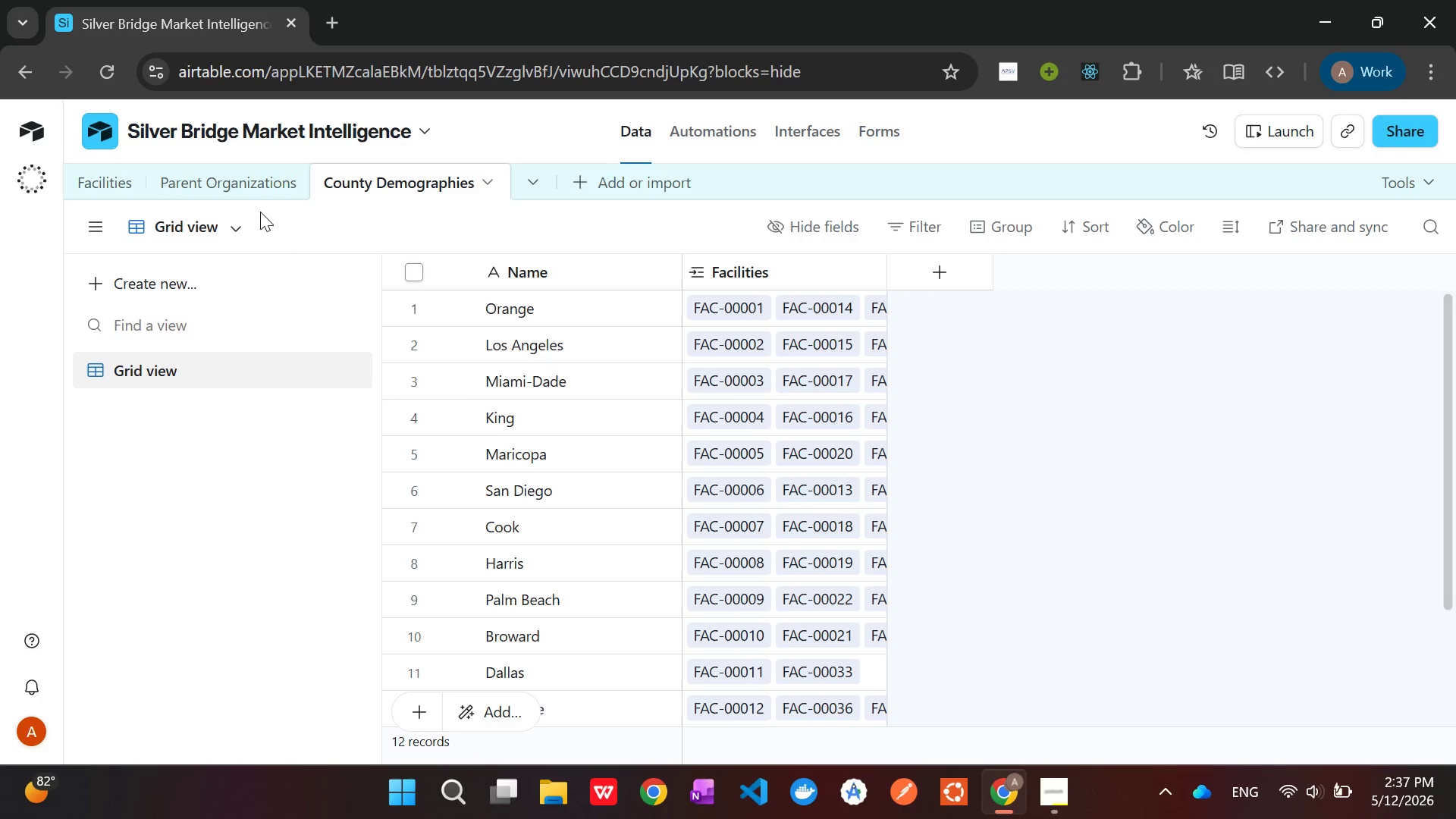 
scroll: coordinate [712, 566], scroll_direction: down, amount: 5.0